 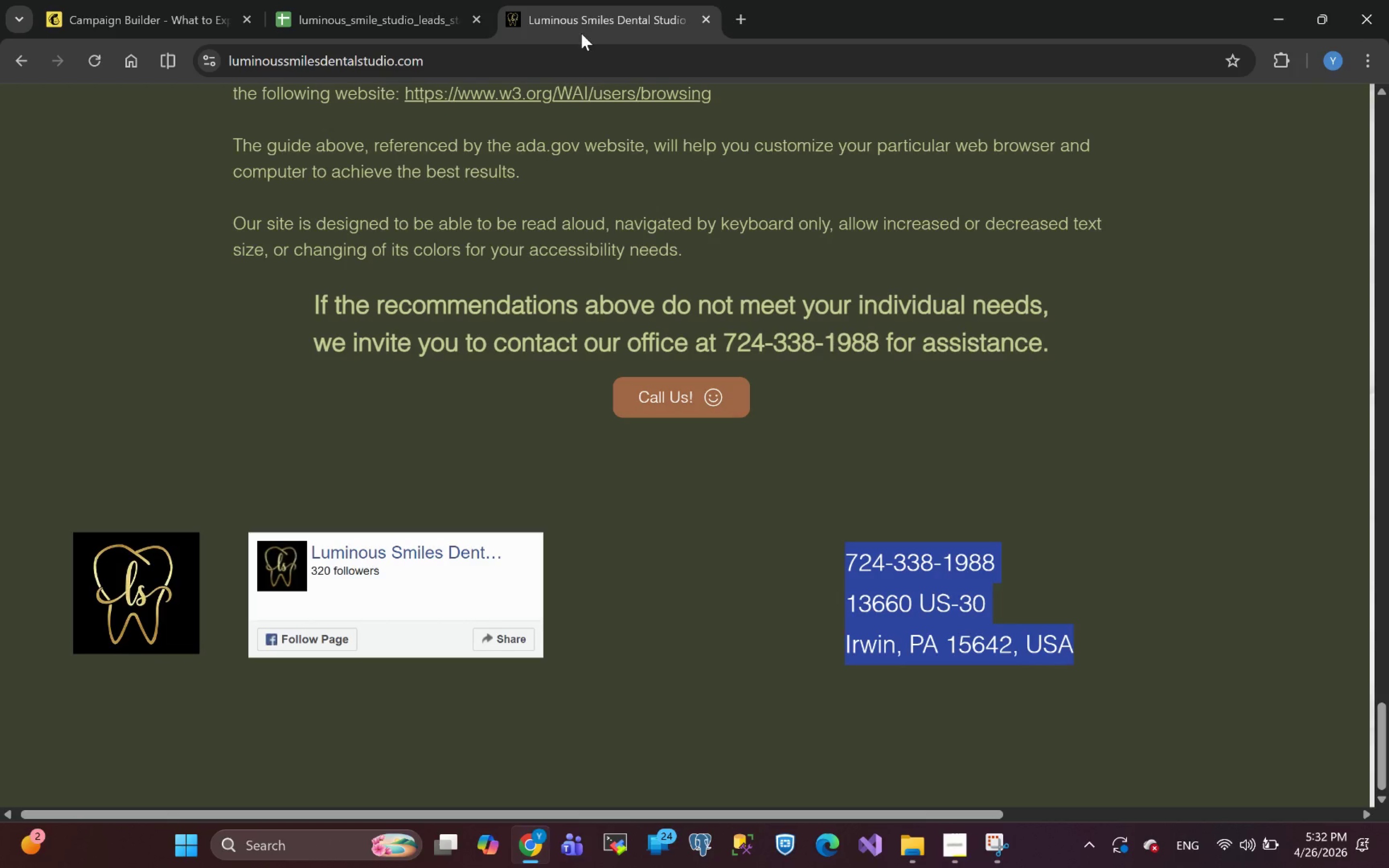 
left_click([194, 4])
 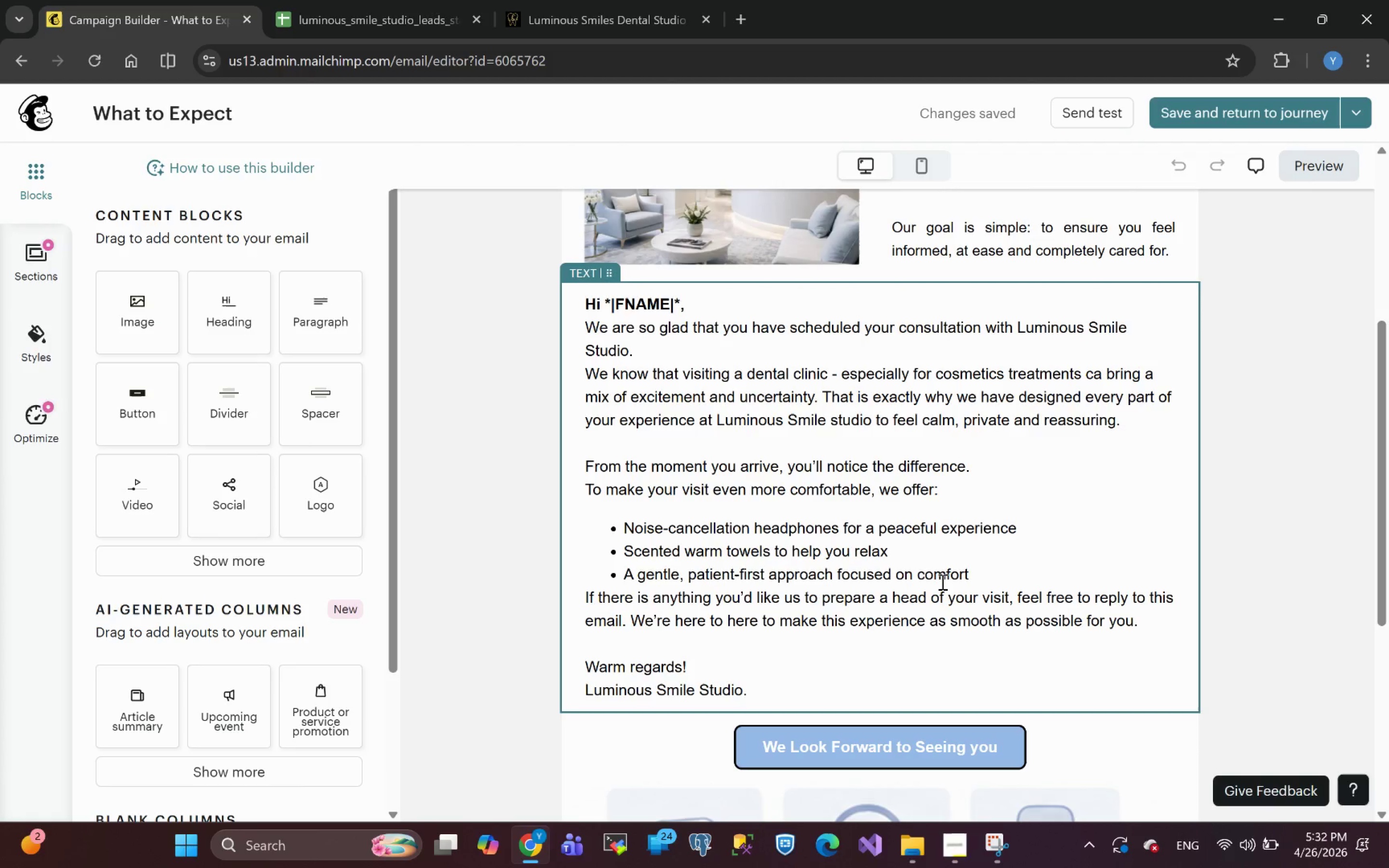 
left_click([975, 574])
 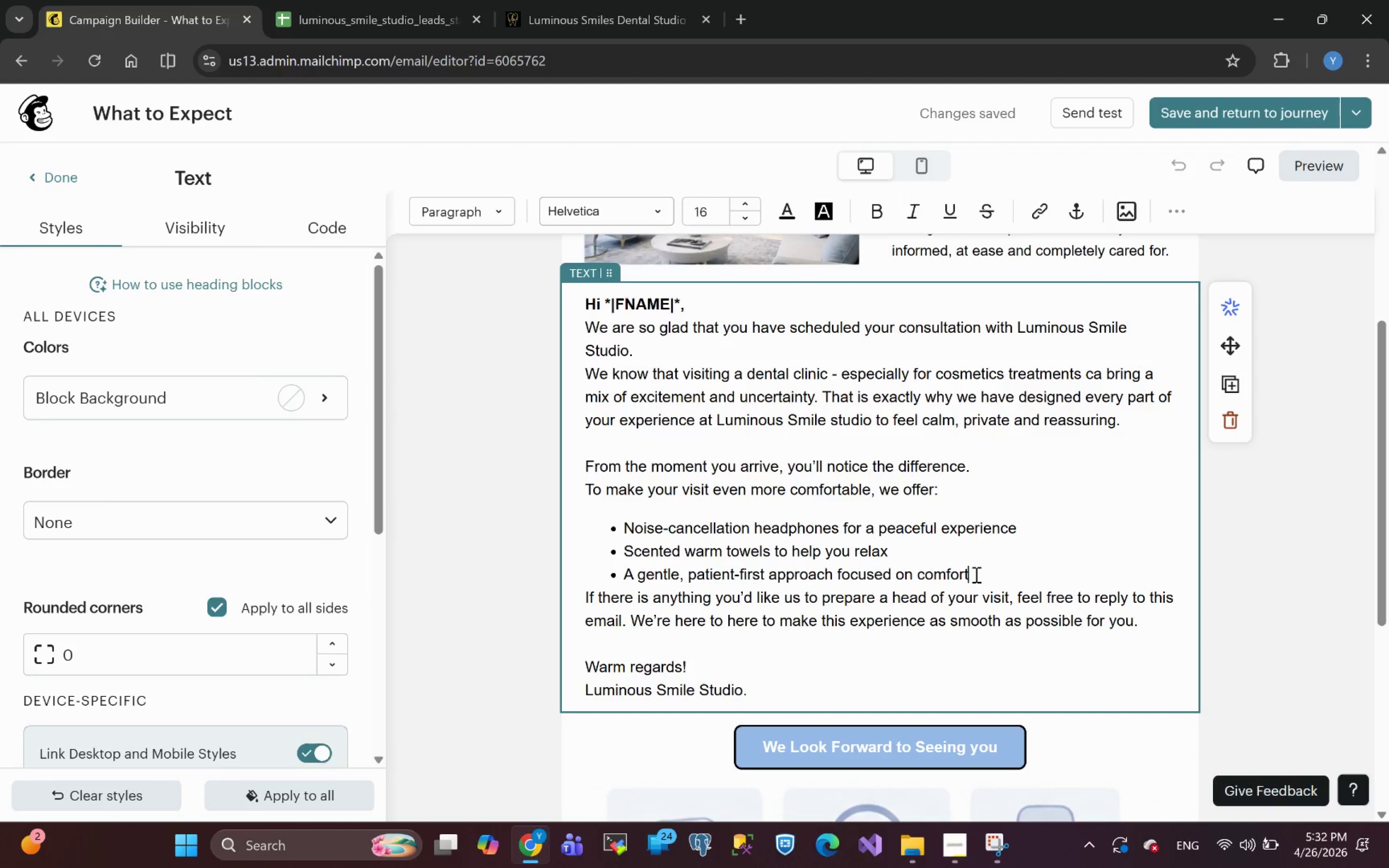 
key(Enter)
 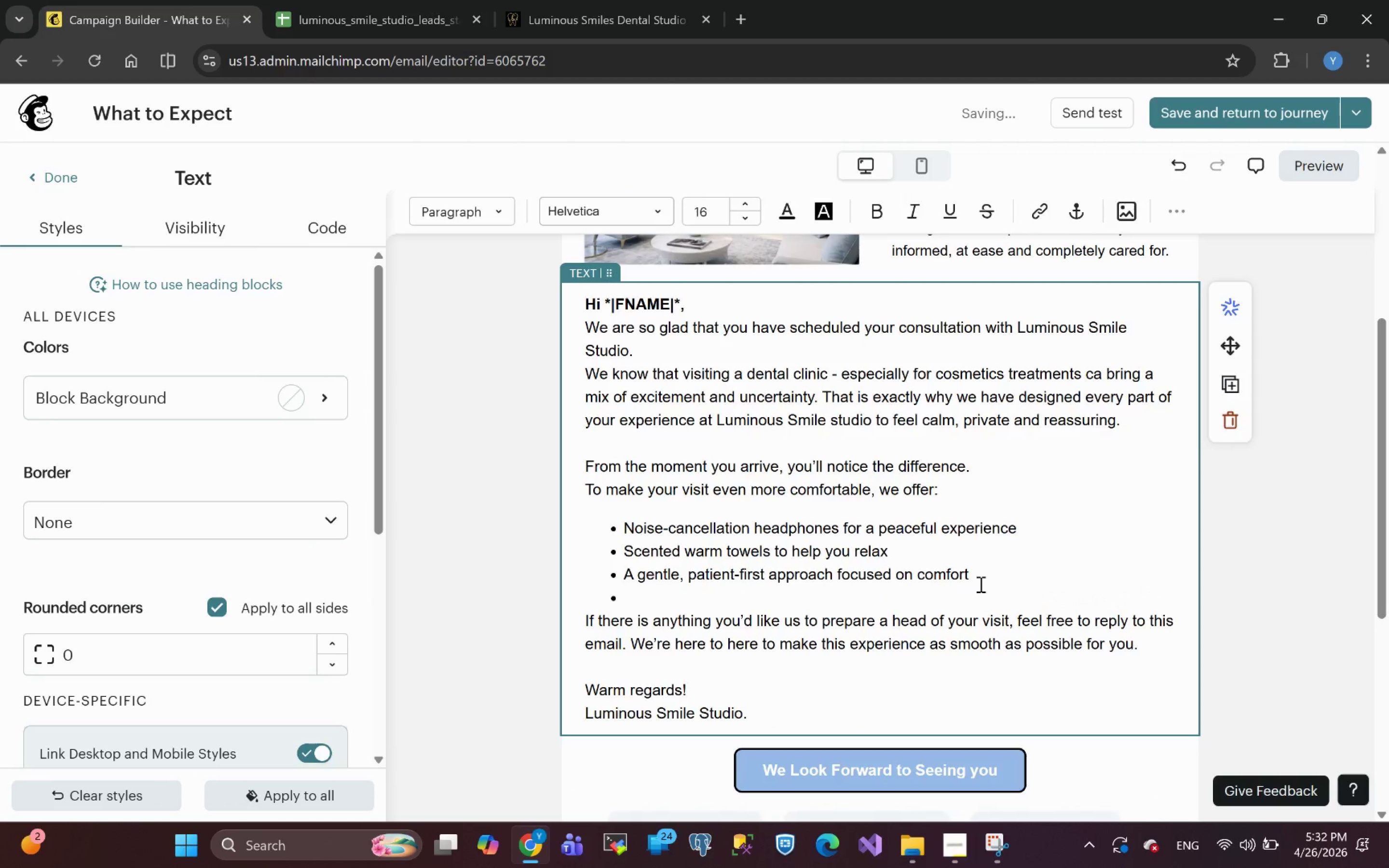 
key(Backspace)
 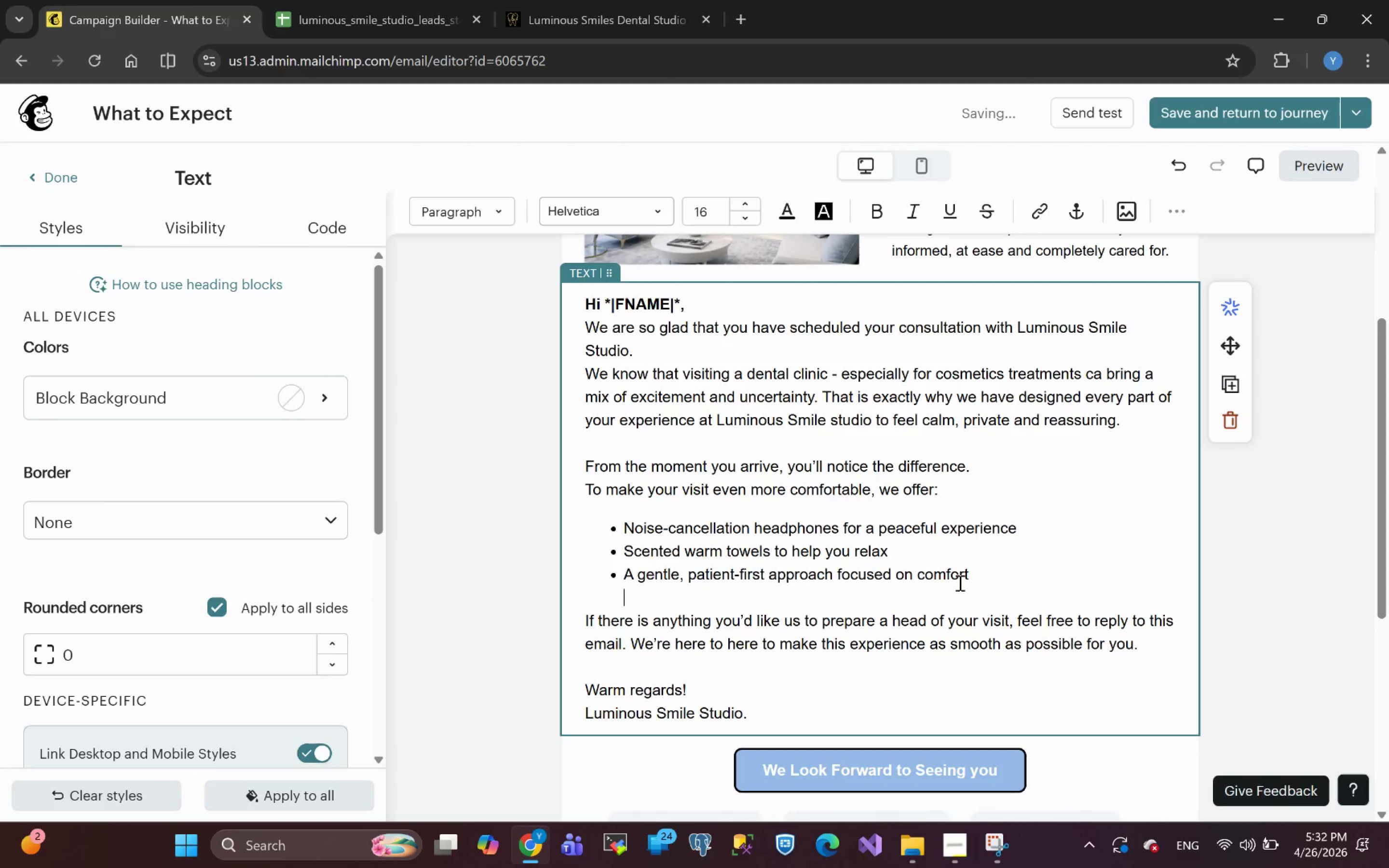 
key(Backspace)
 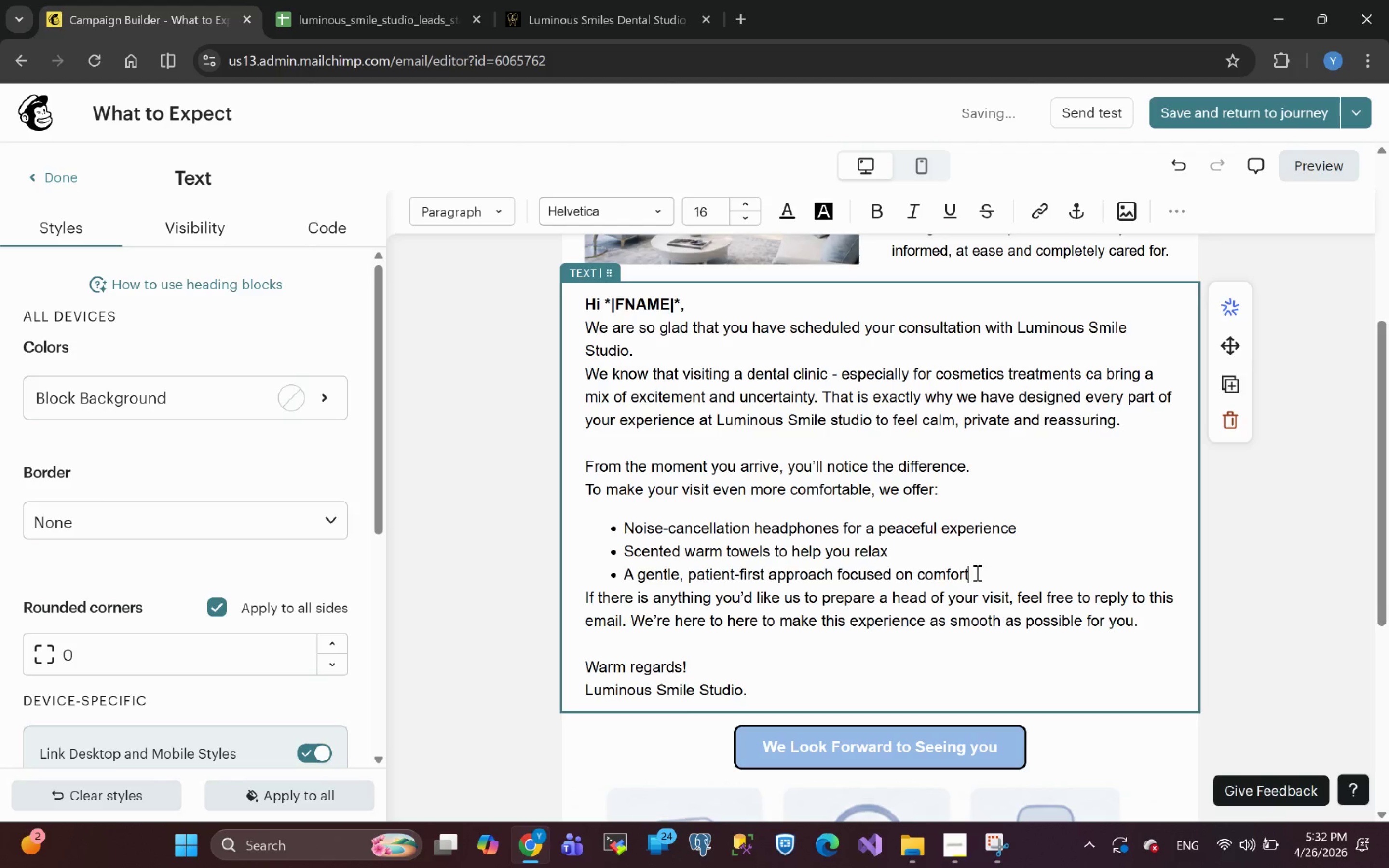 
left_click([976, 572])
 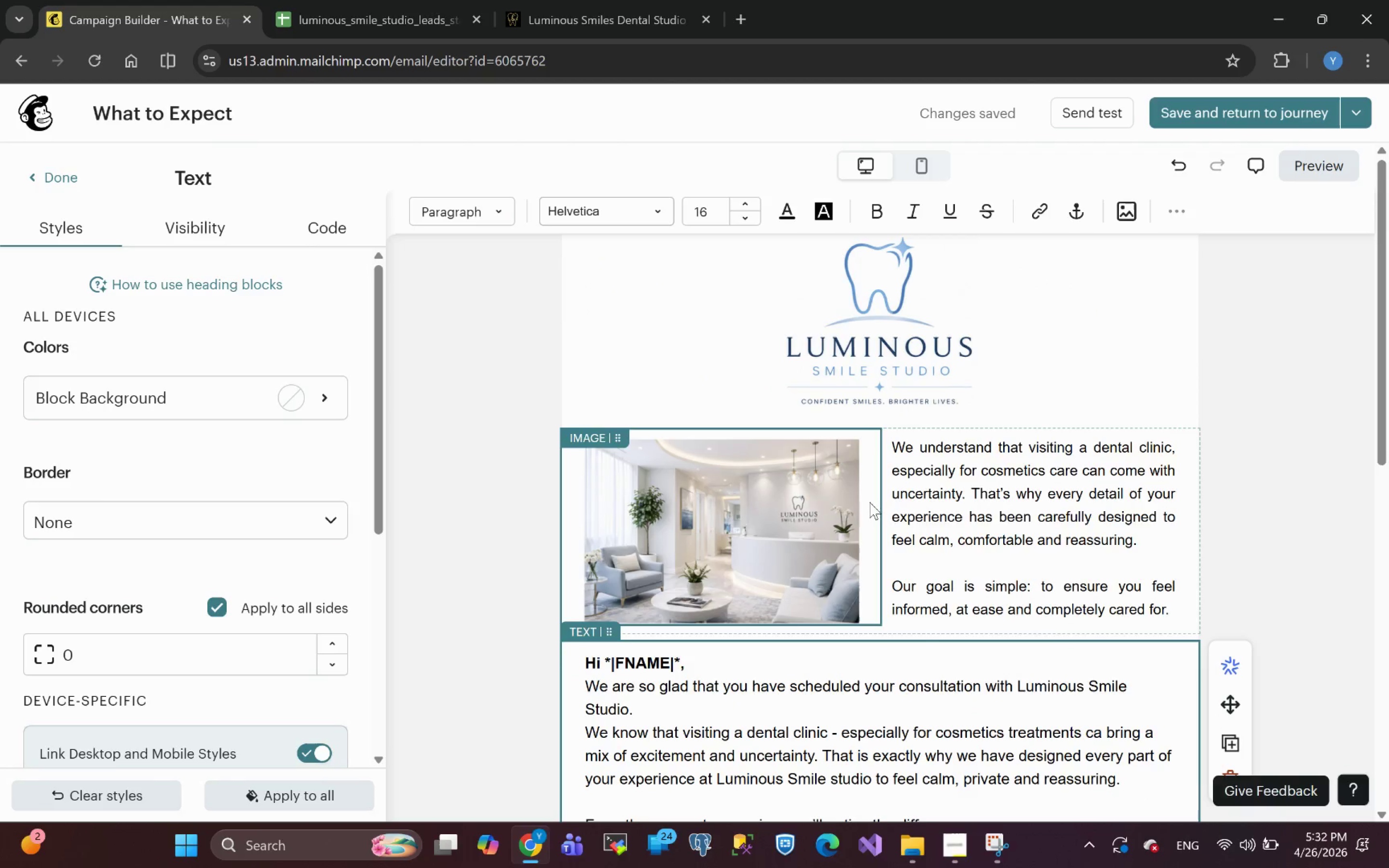 
wait(6.48)
 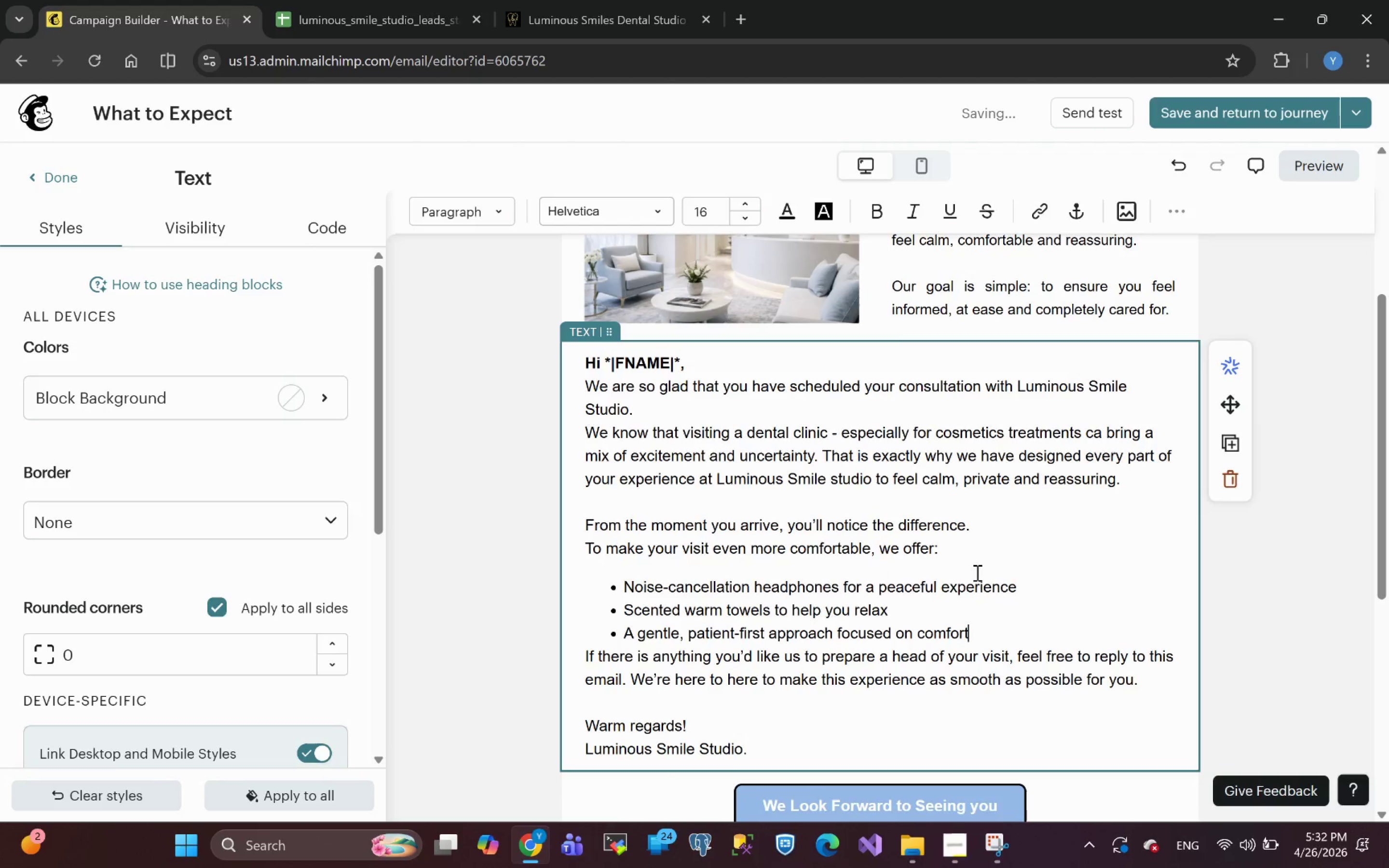 
left_click([700, 592])
 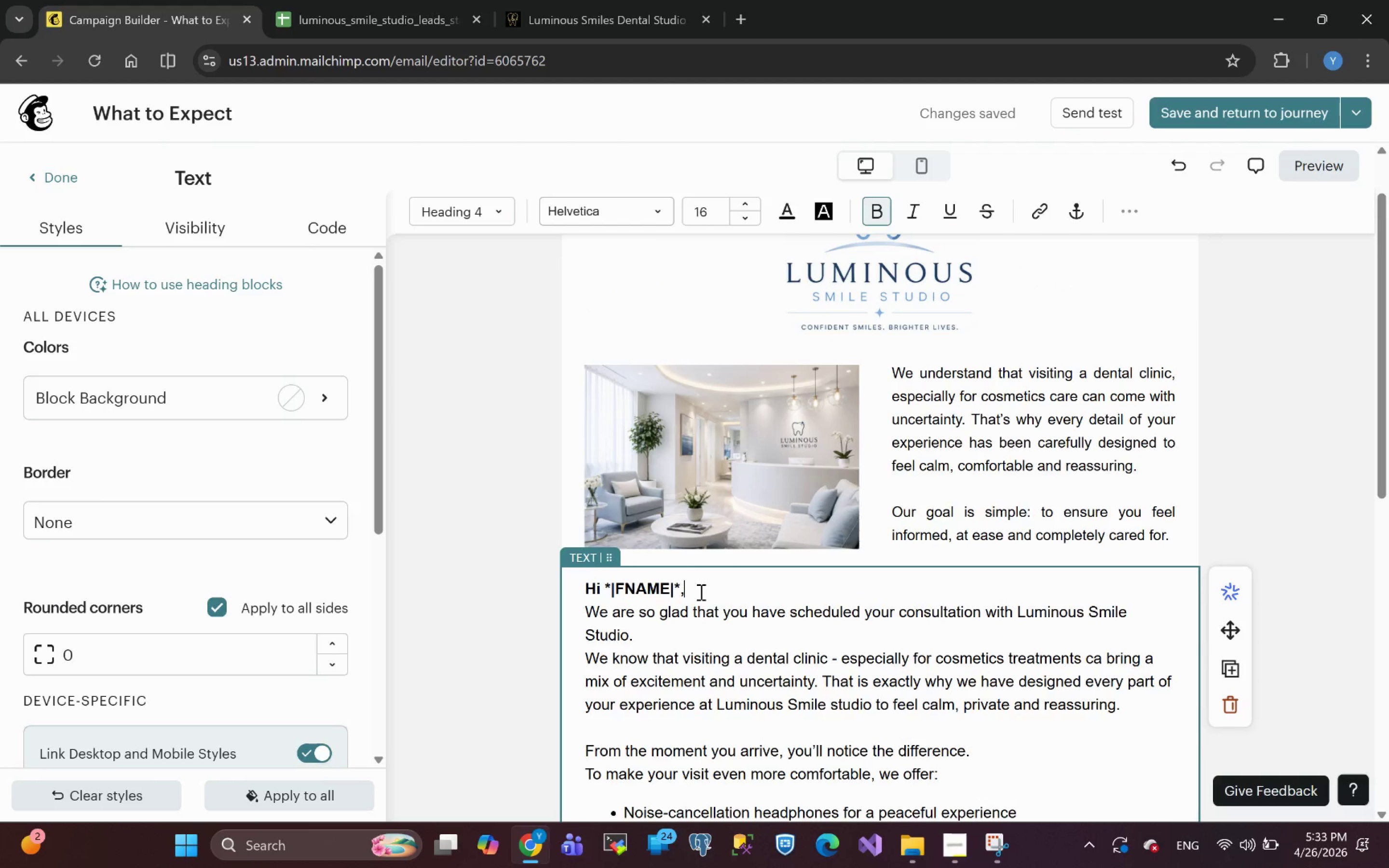 
key(Enter)
 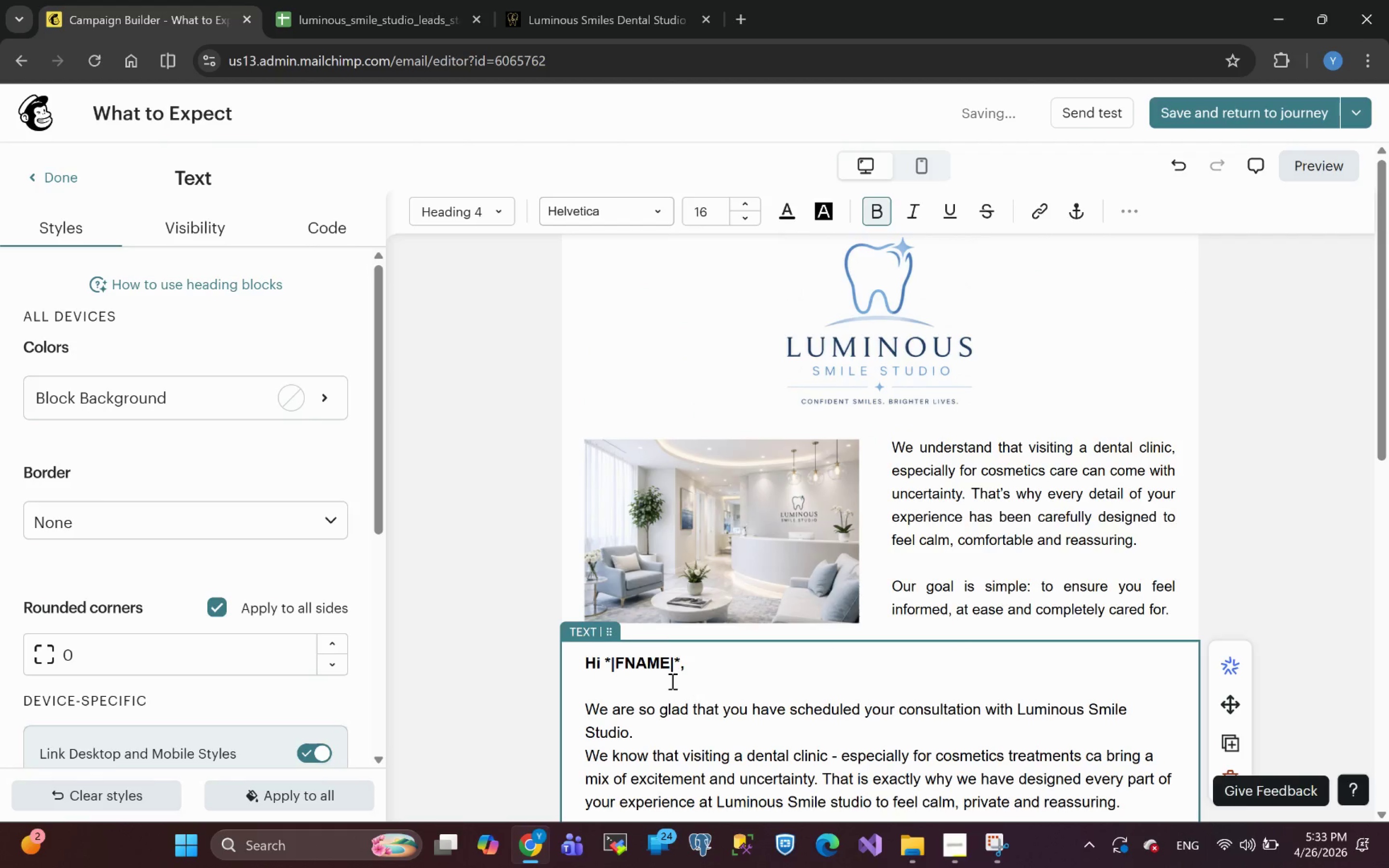 
wait(5.66)
 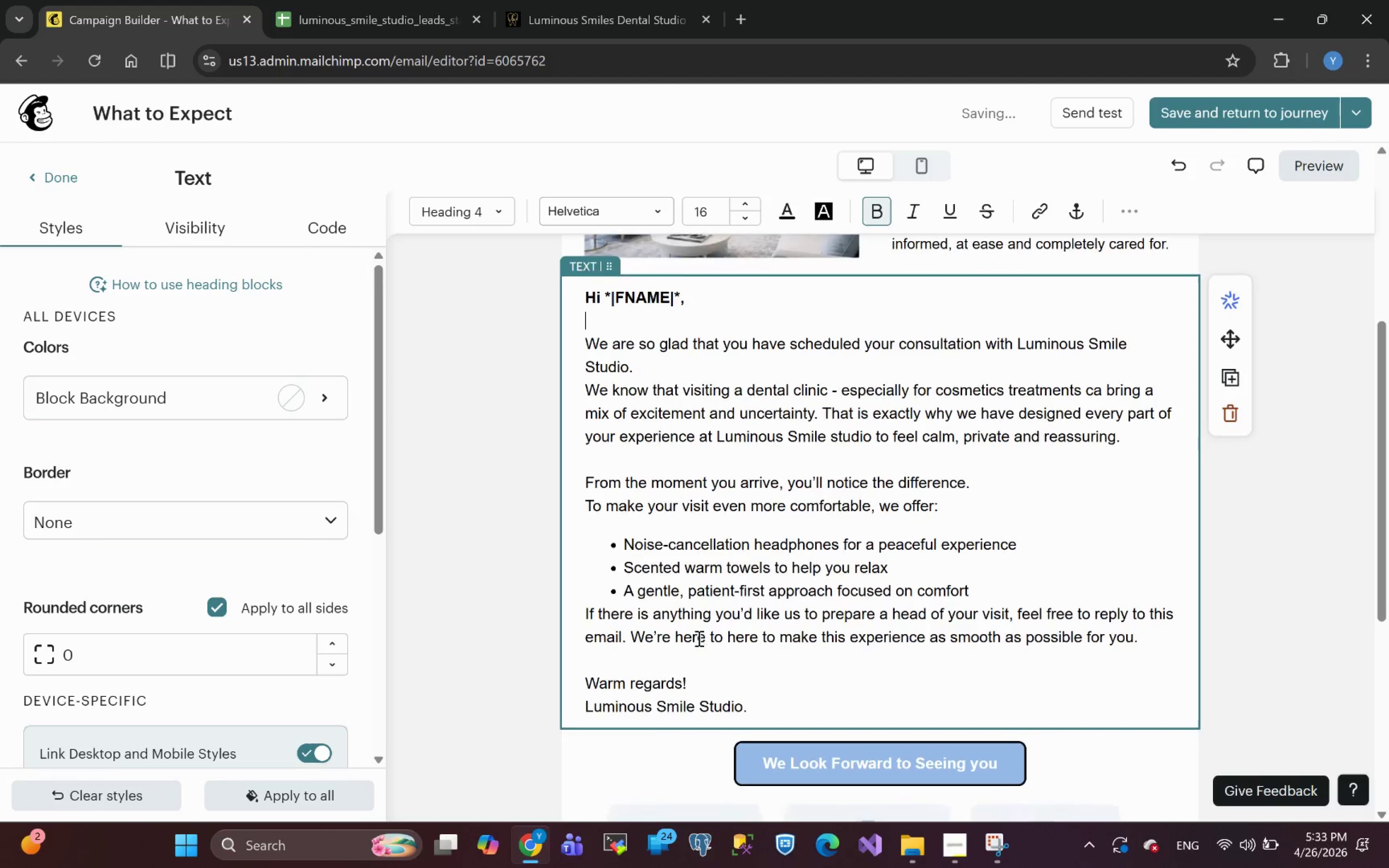 
left_click([1320, 168])
 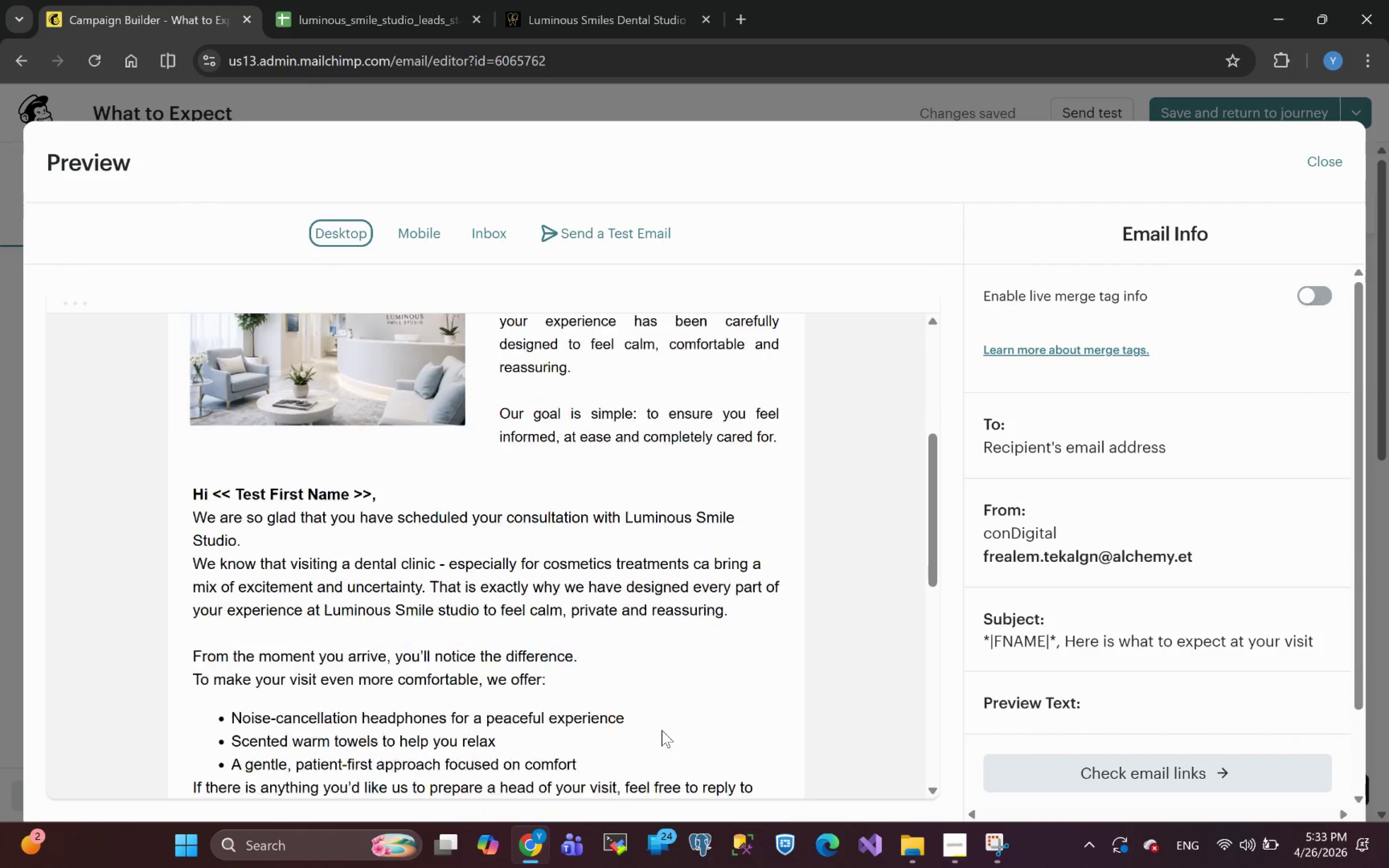 
wait(6.33)
 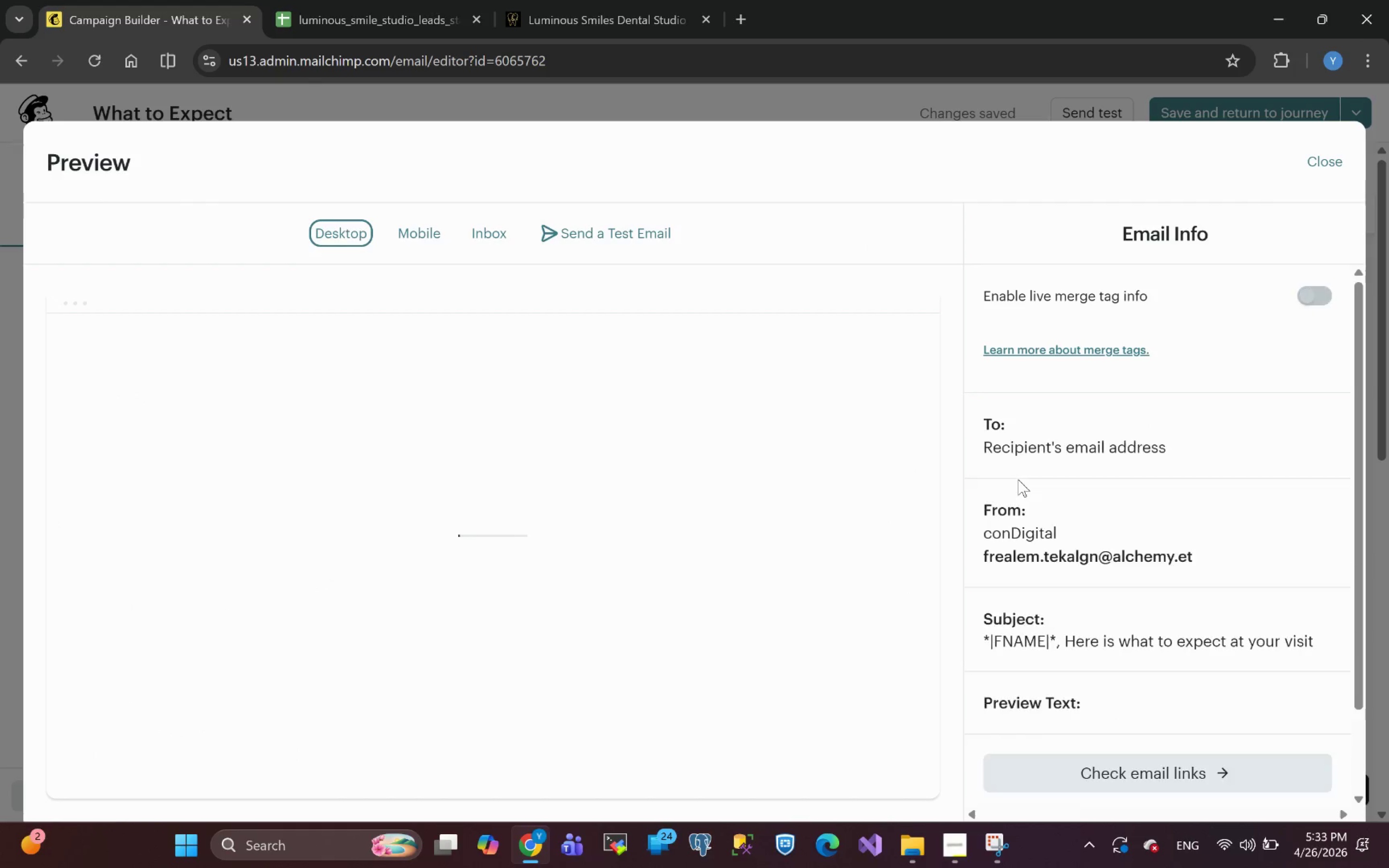 
left_click_drag(start_coordinate=[224, 427], to_coordinate=[346, 420])
 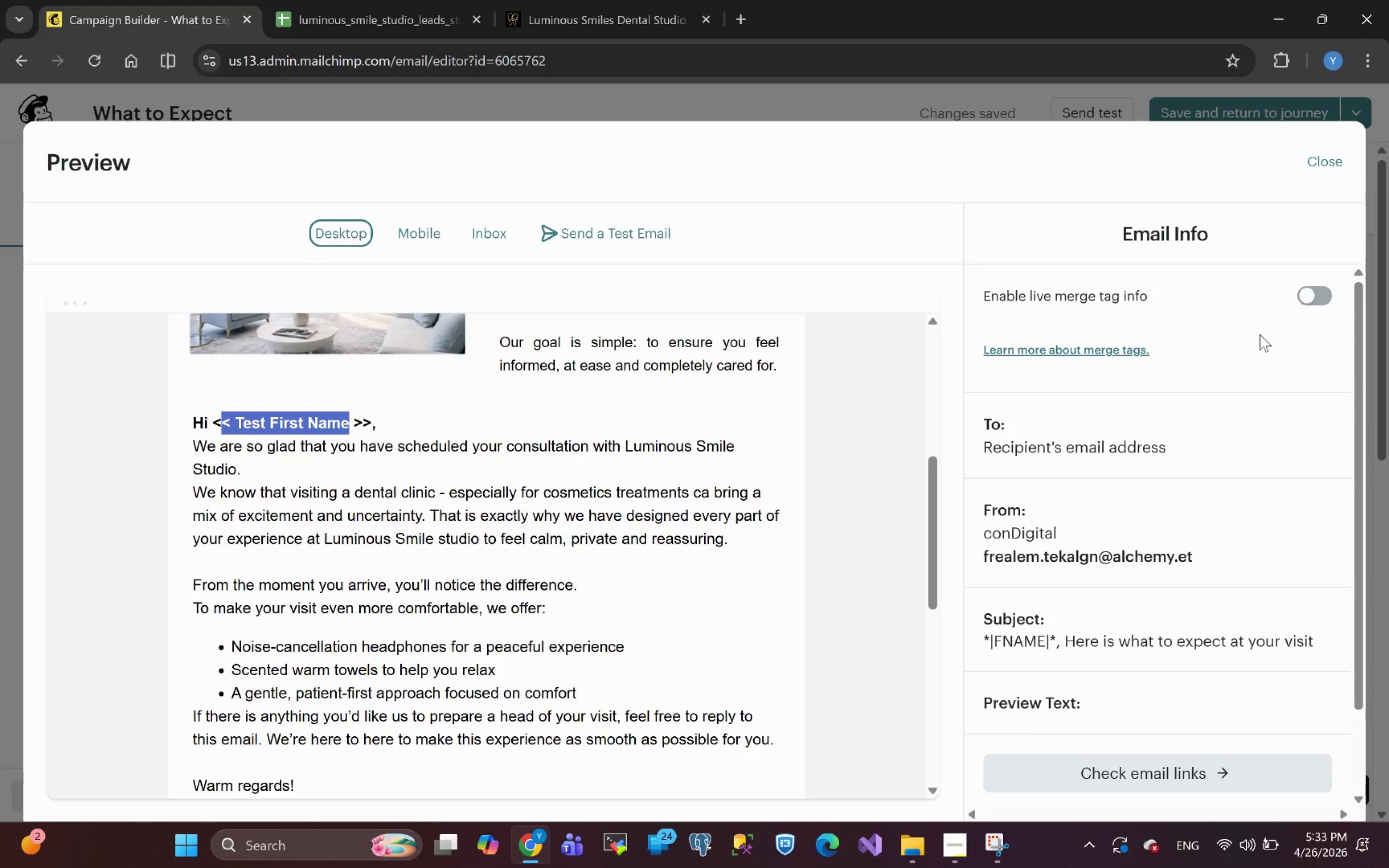 
left_click([1313, 302])
 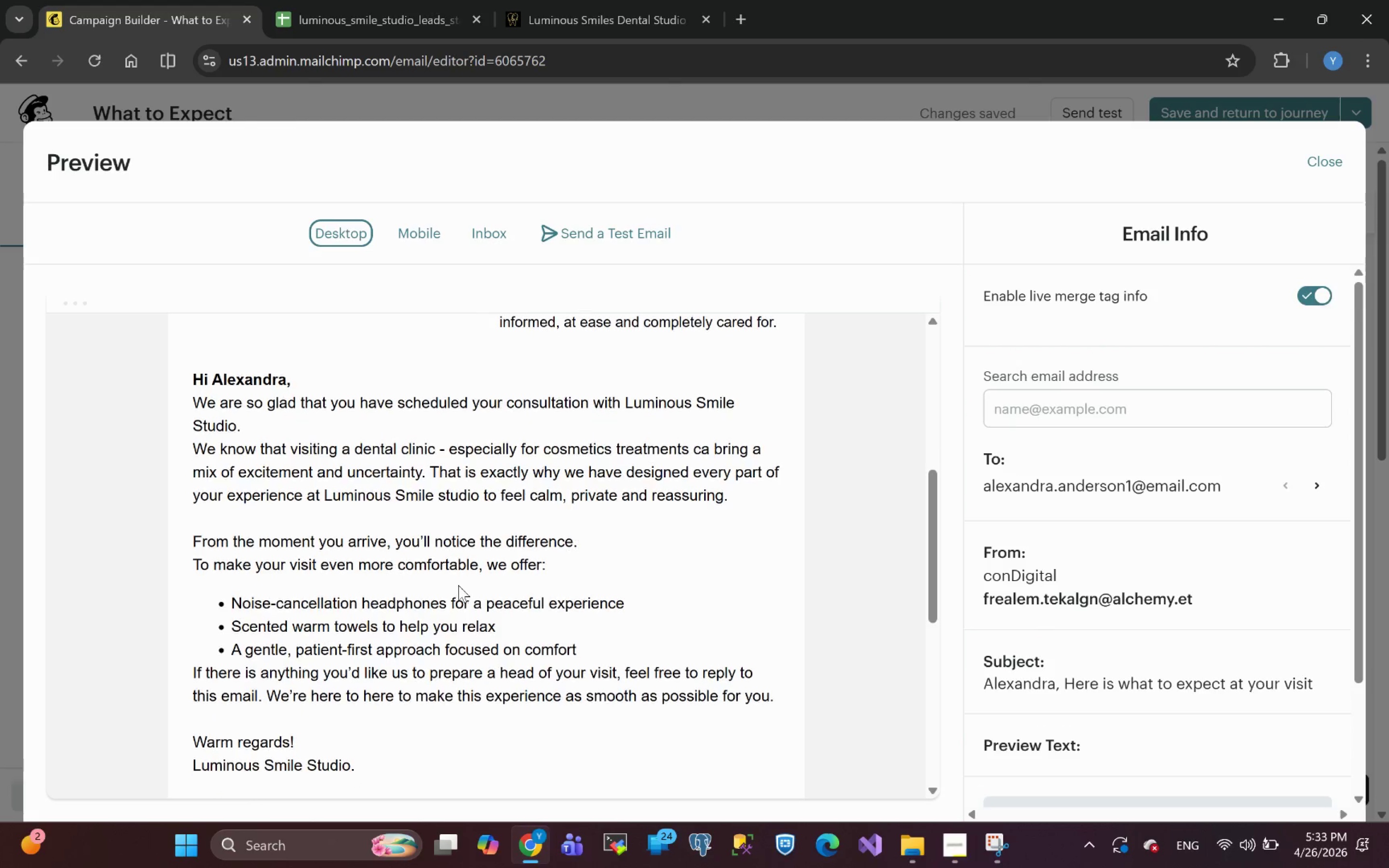 
double_click([238, 380])
 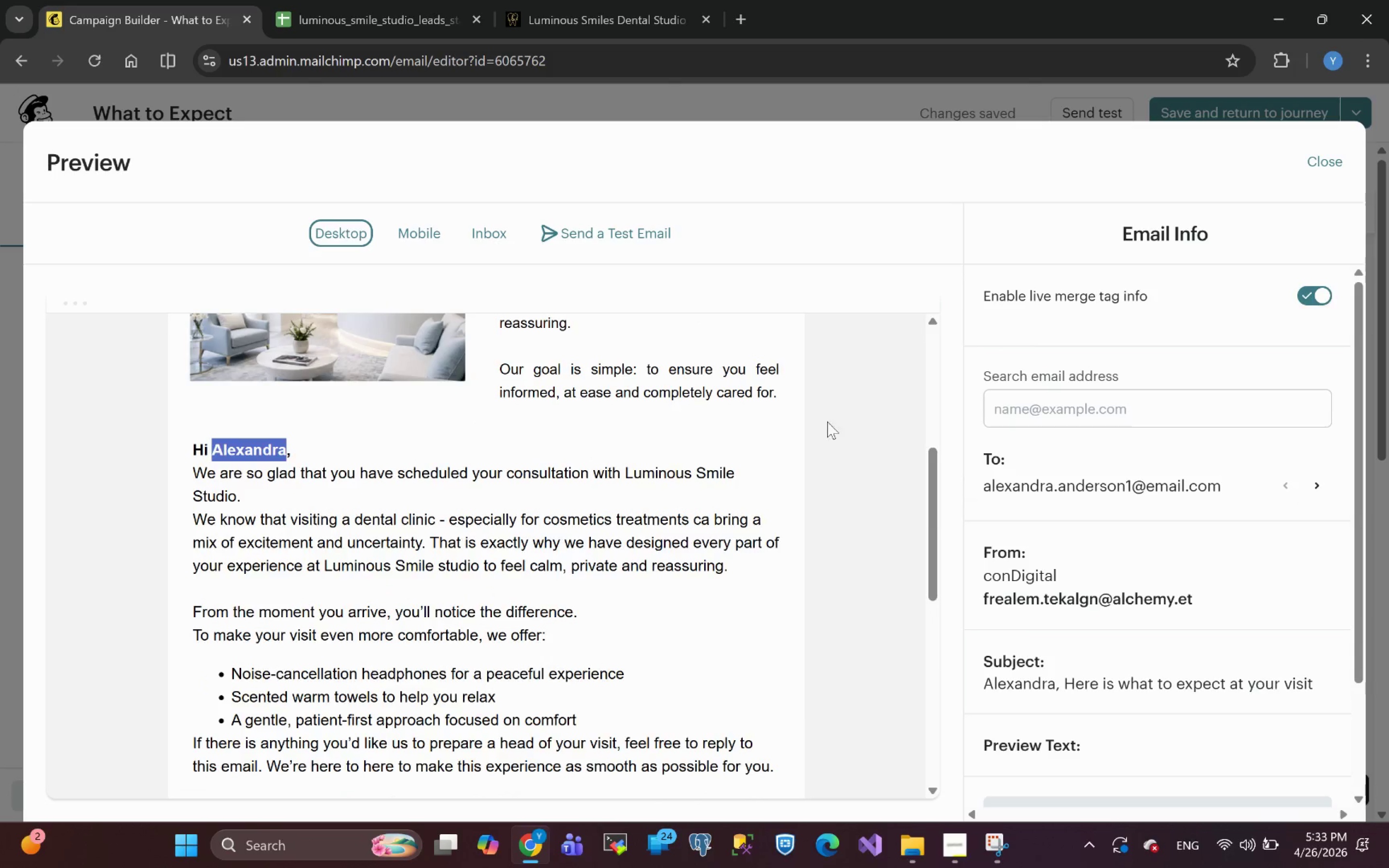 
wait(6.2)
 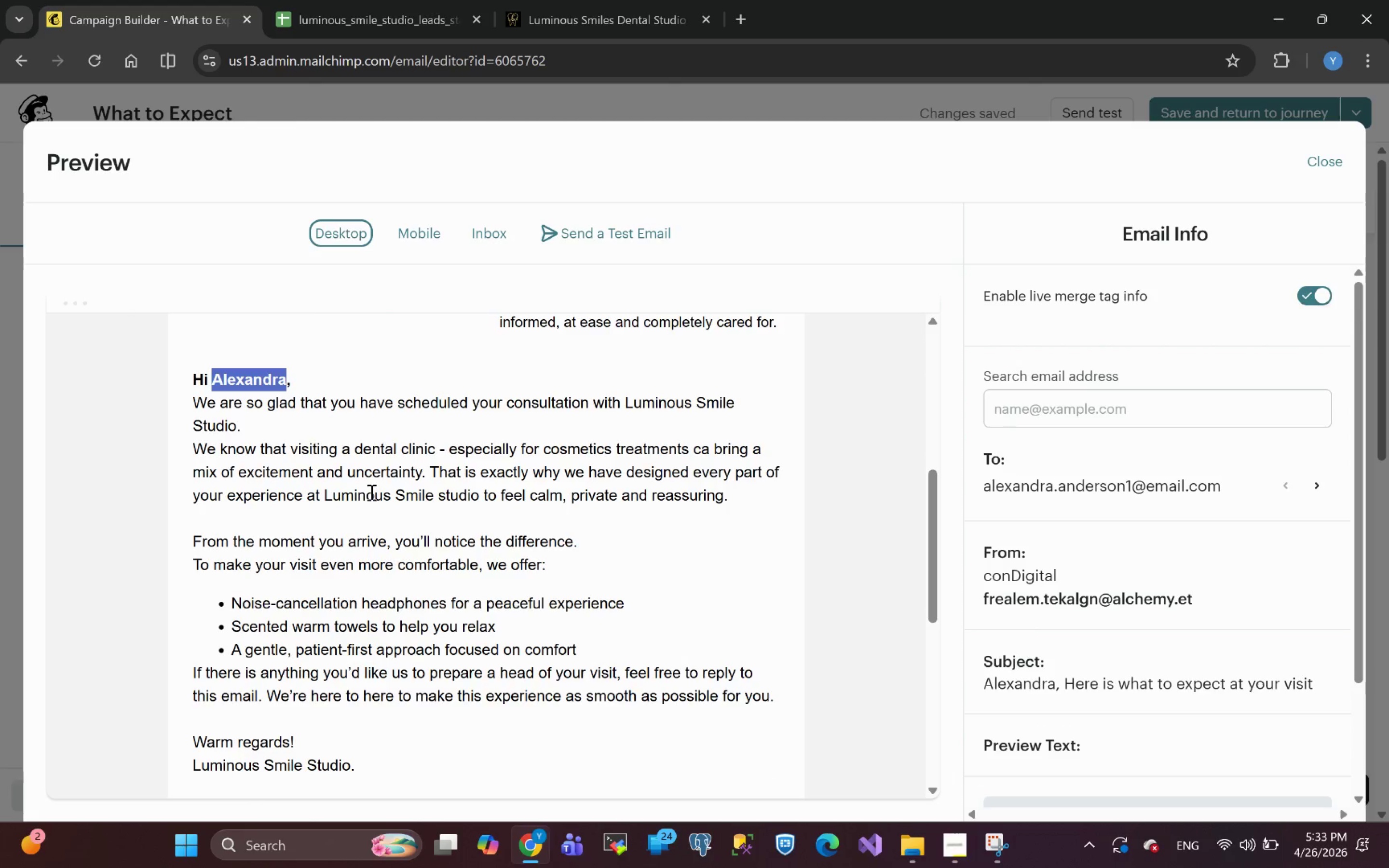 
left_click([1322, 488])
 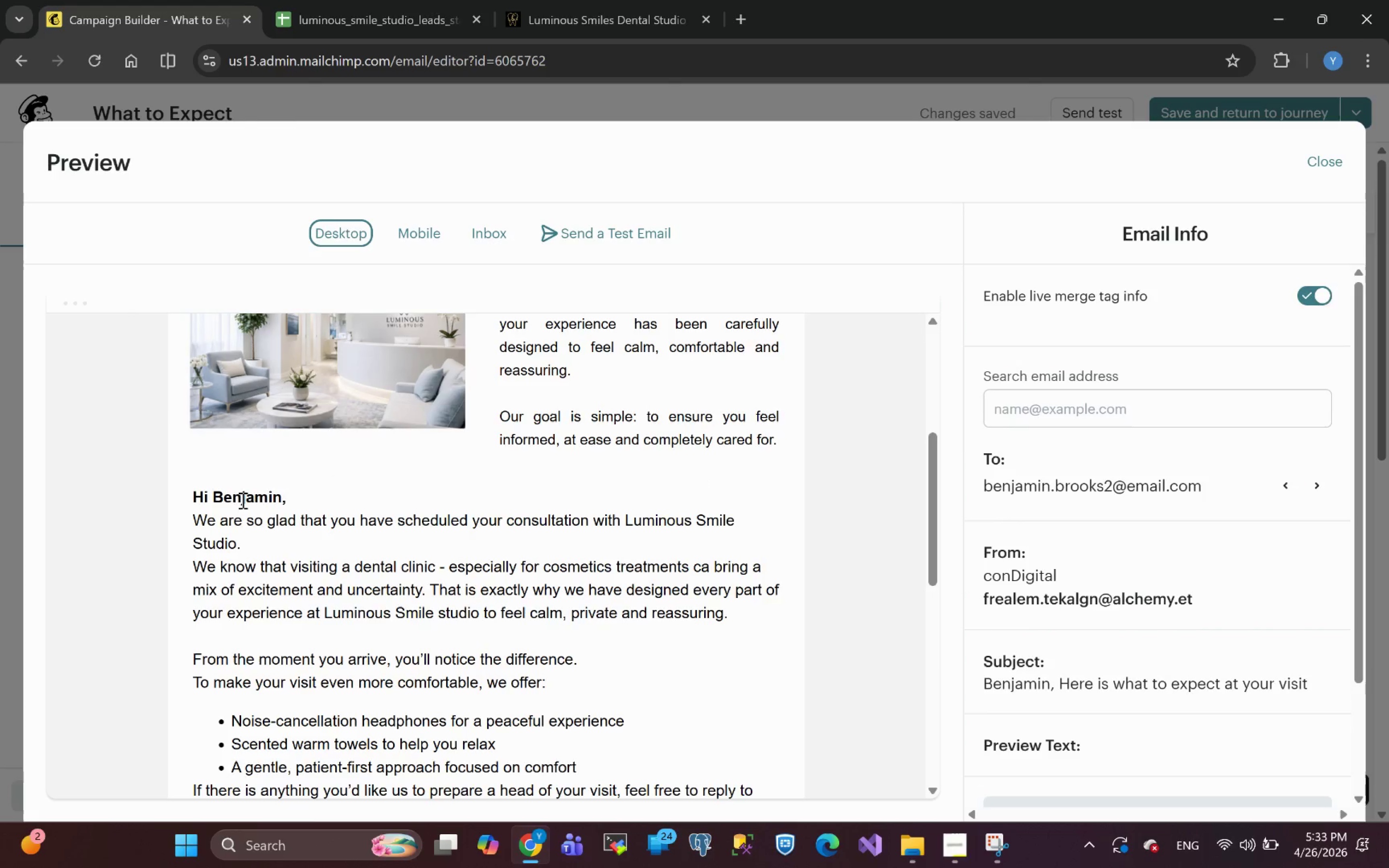 
wait(12.53)
 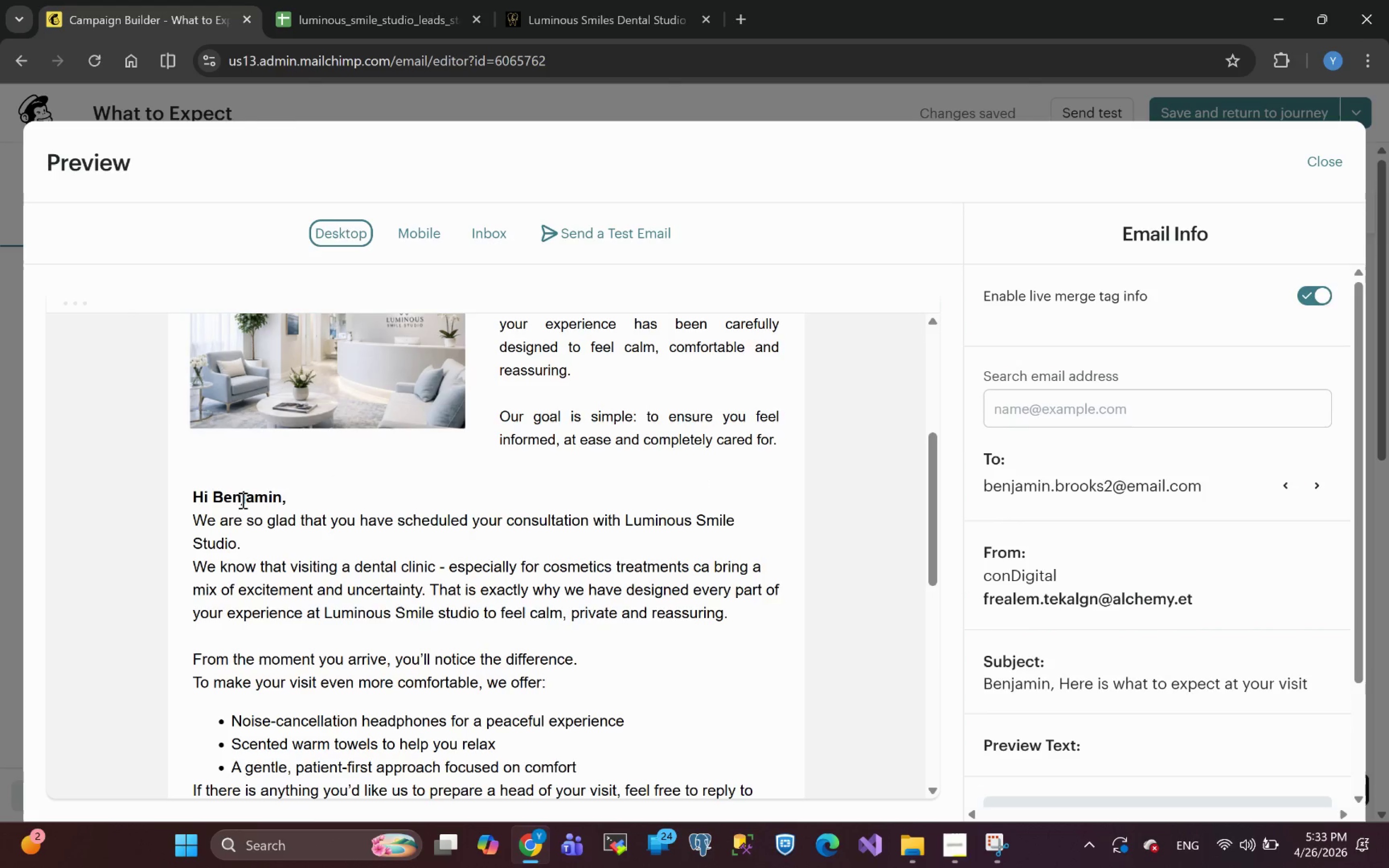 
left_click([433, 233])
 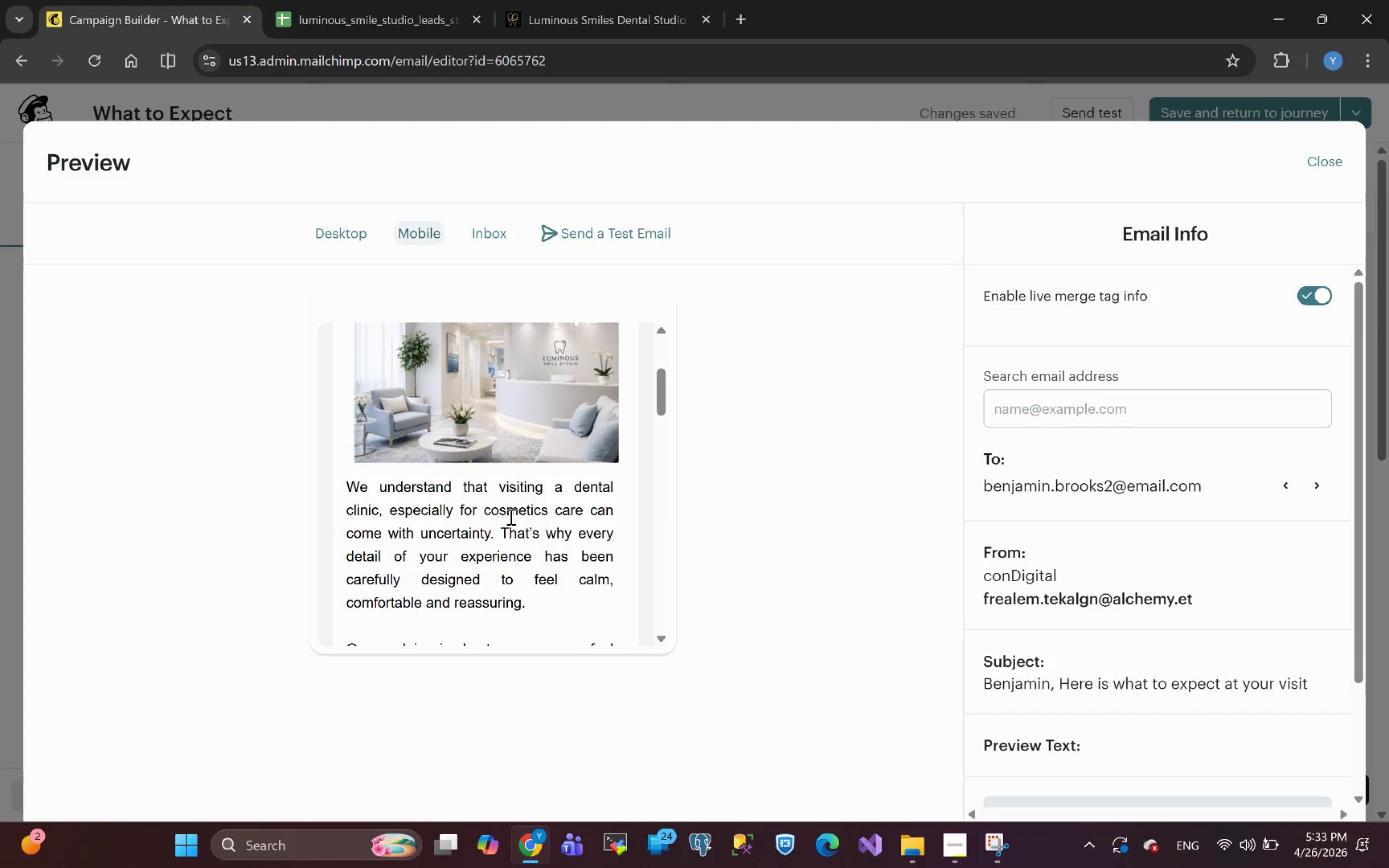 
wait(12.44)
 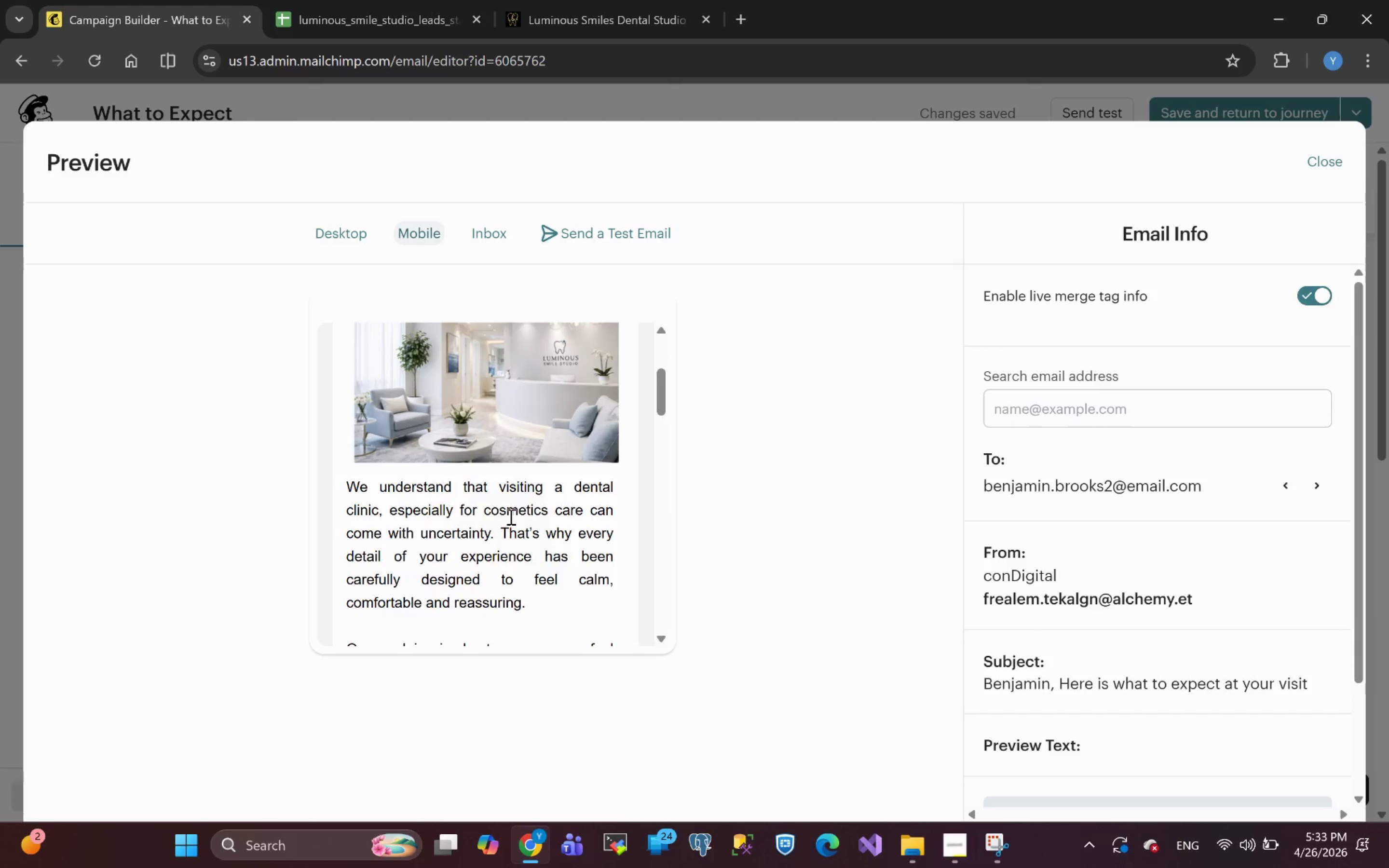 
left_click([1338, 166])
 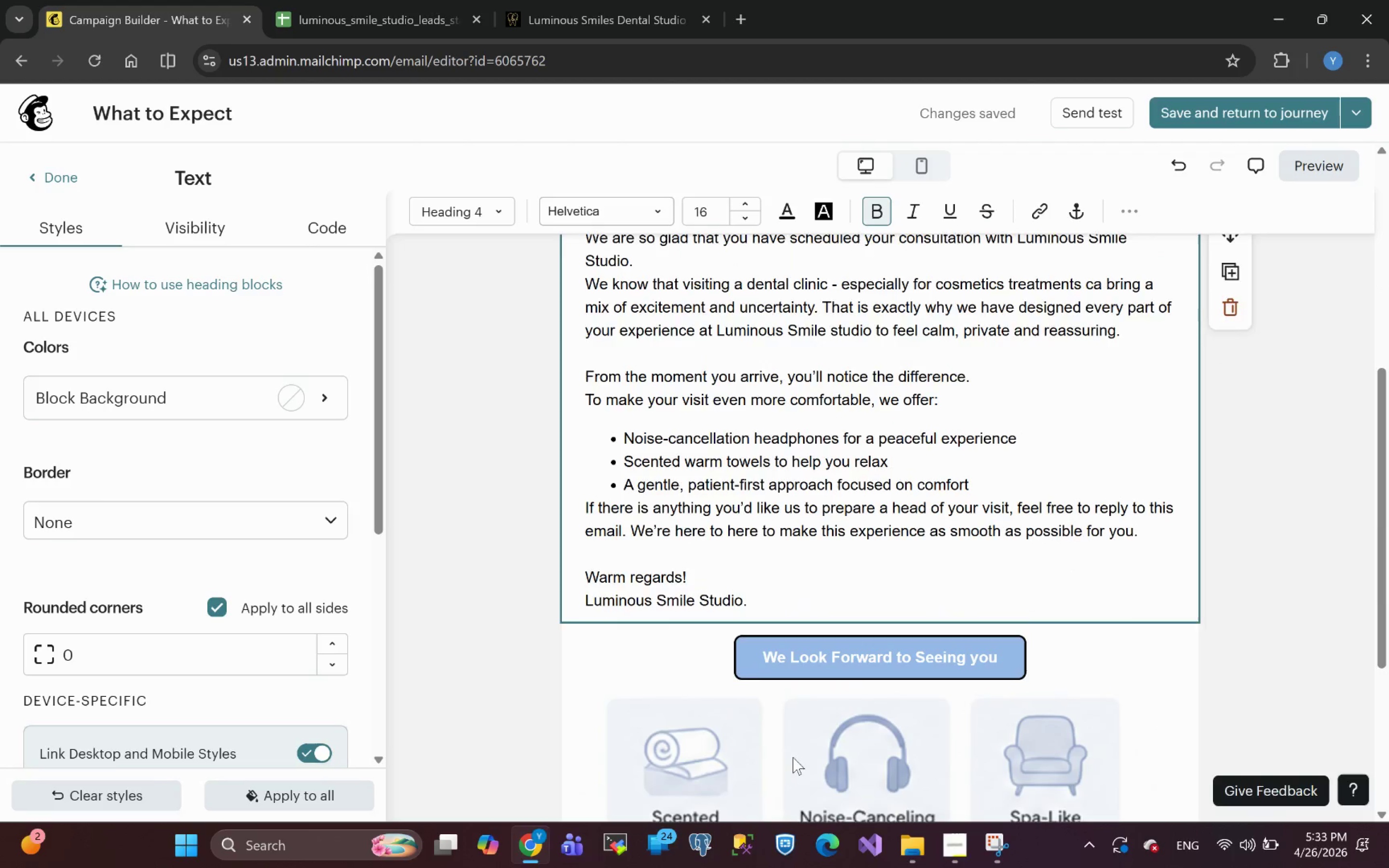 
wait(11.75)
 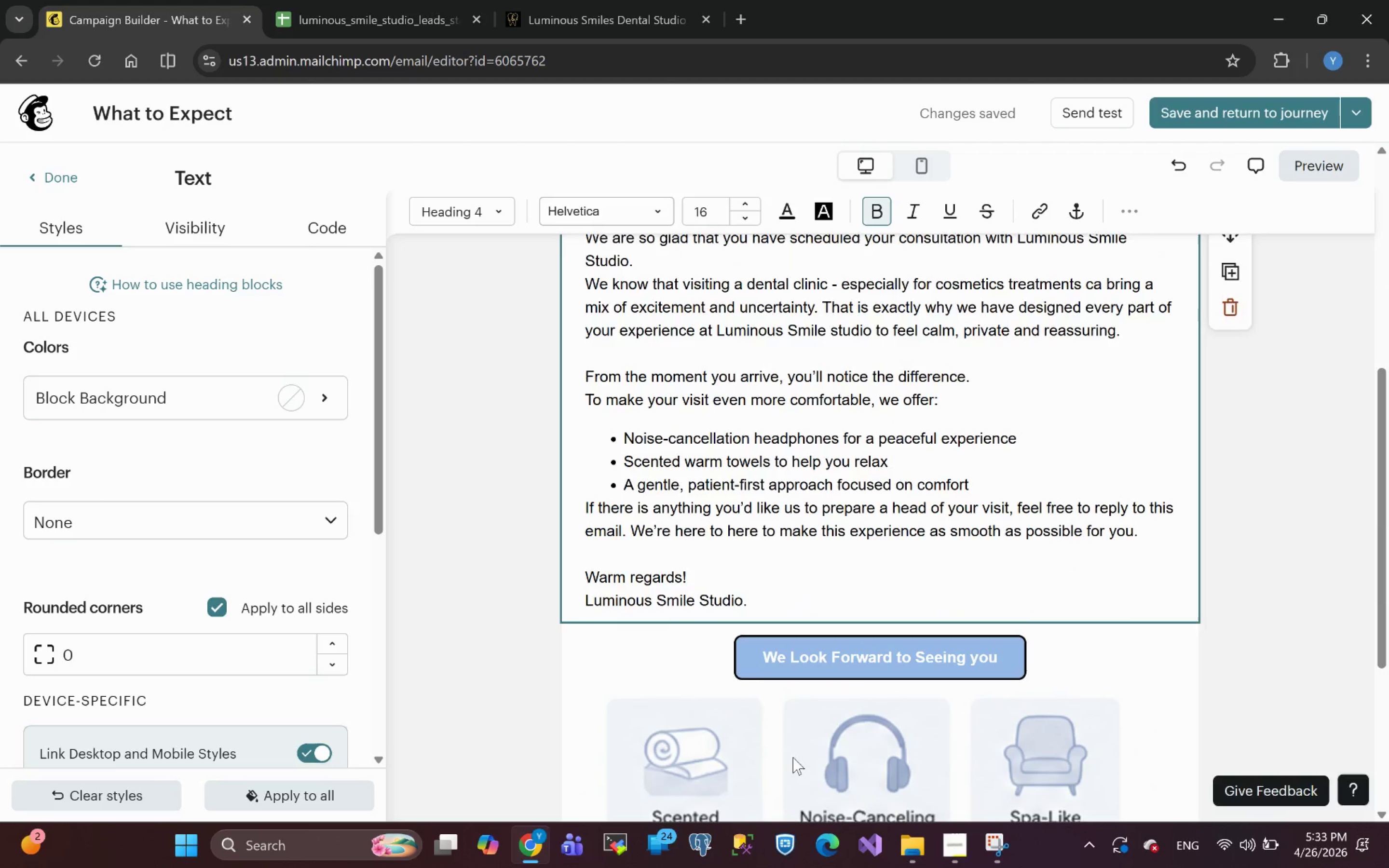 
left_click([678, 426])
 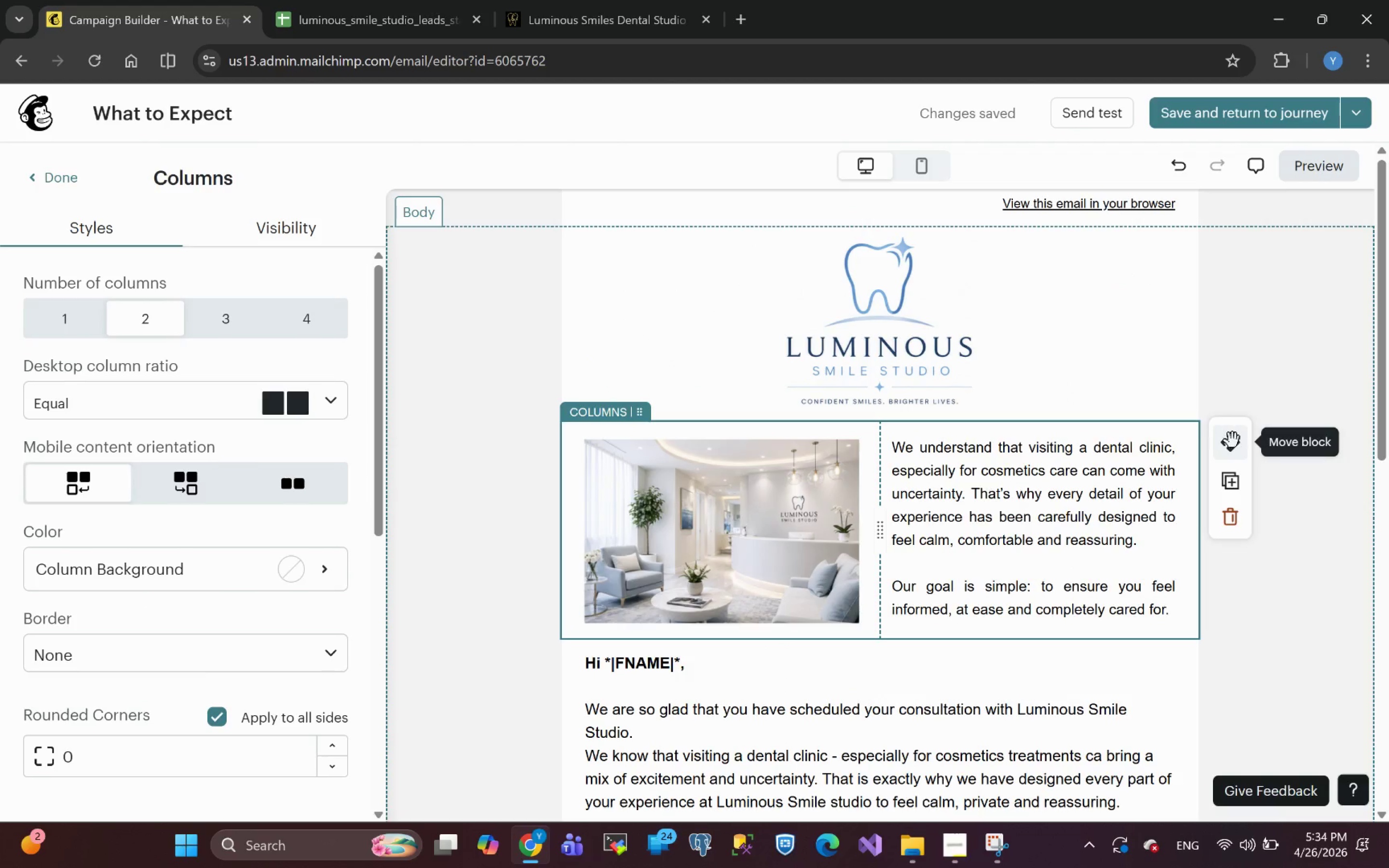 
left_click_drag(start_coordinate=[1232, 440], to_coordinate=[782, 584])
 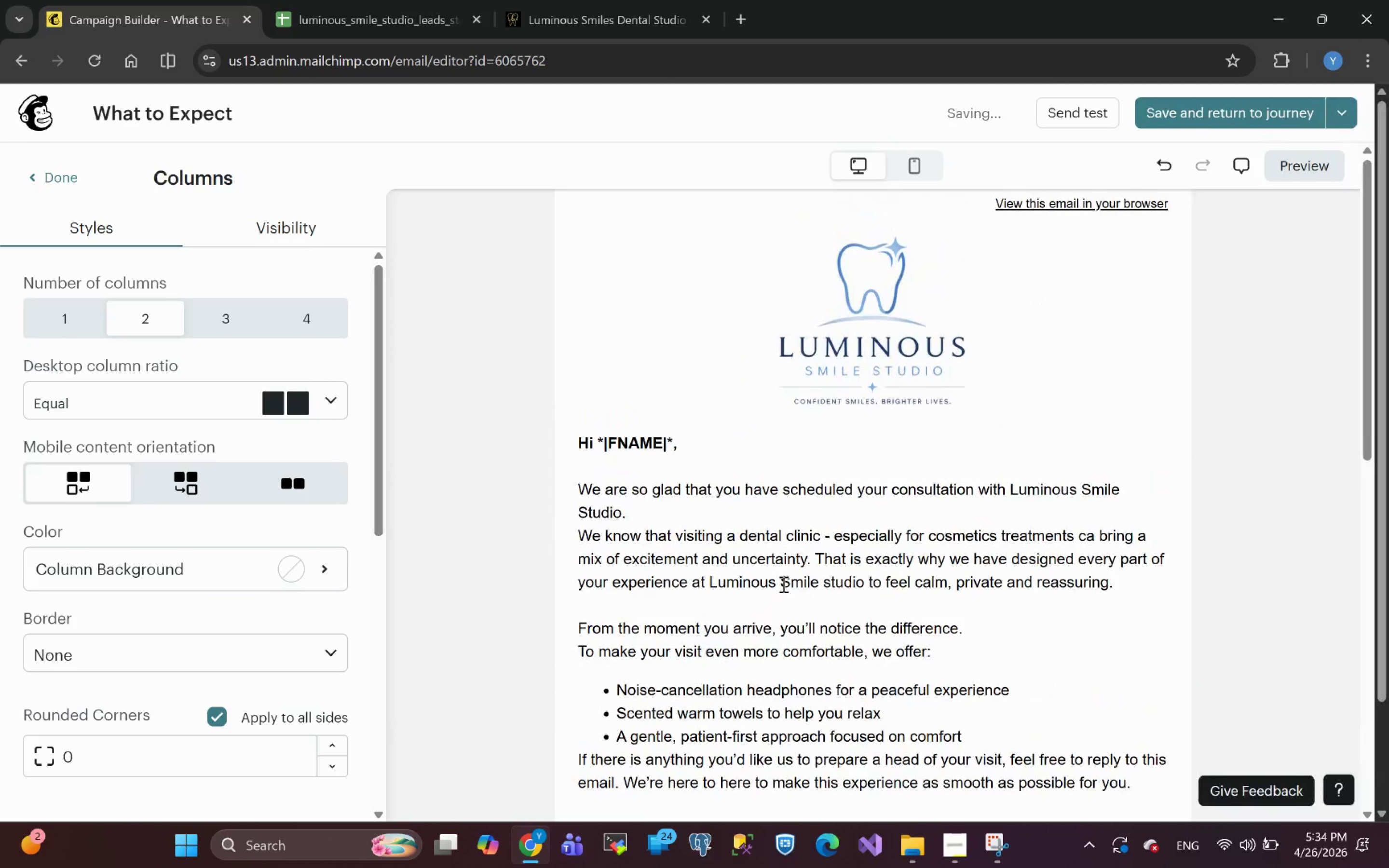 
left_click([1261, 586])
 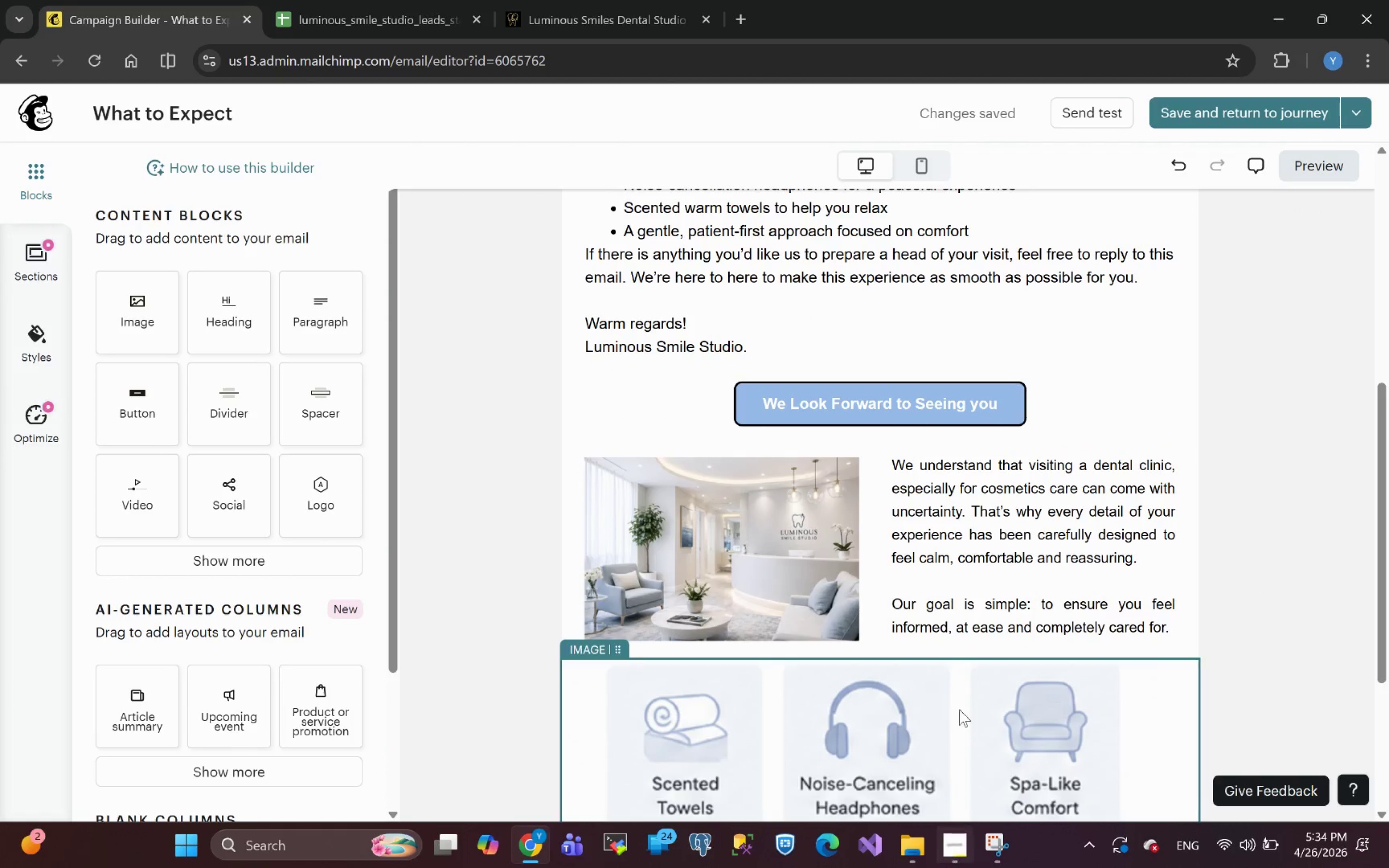 
left_click([1309, 659])
 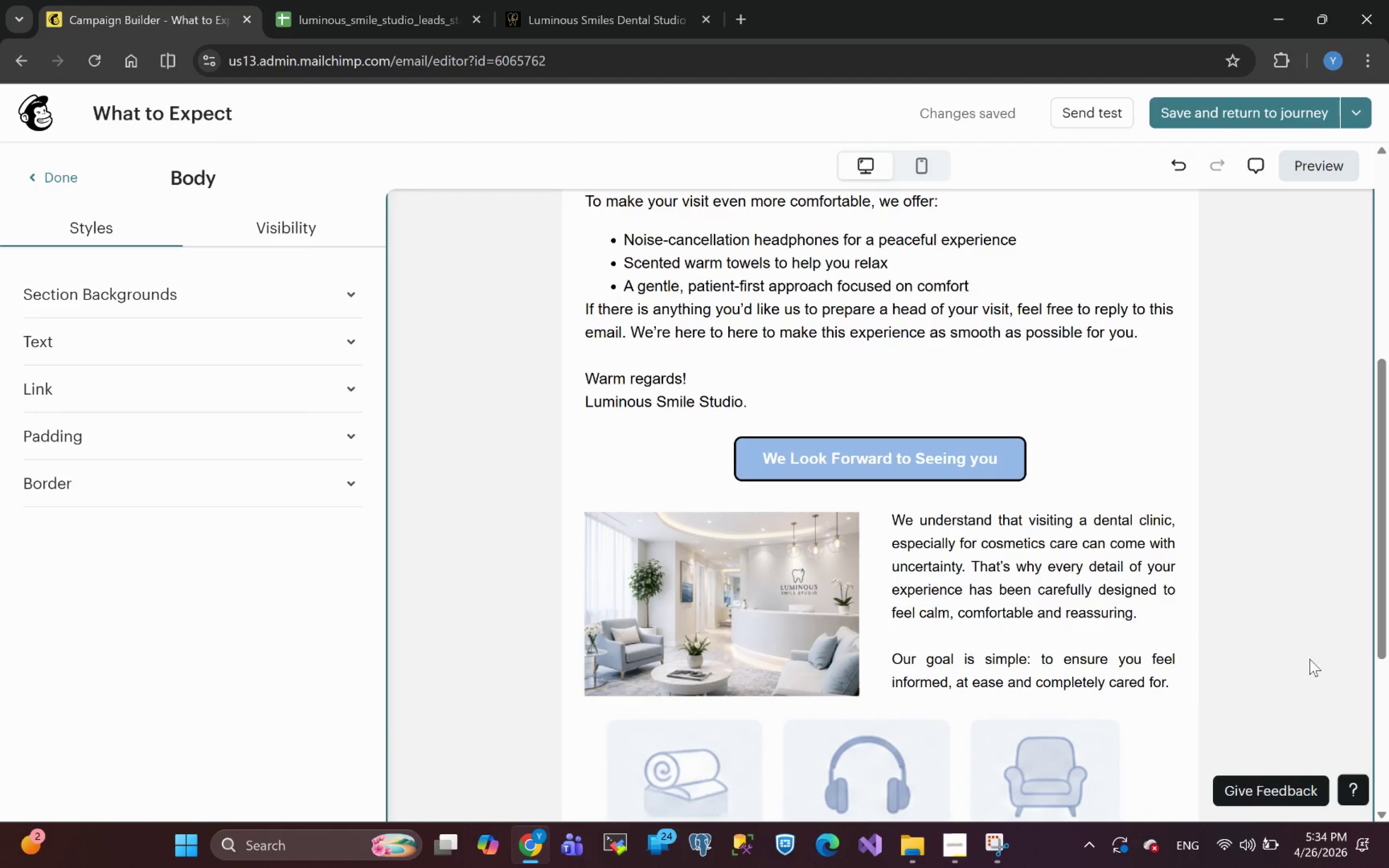 
left_click([958, 456])
 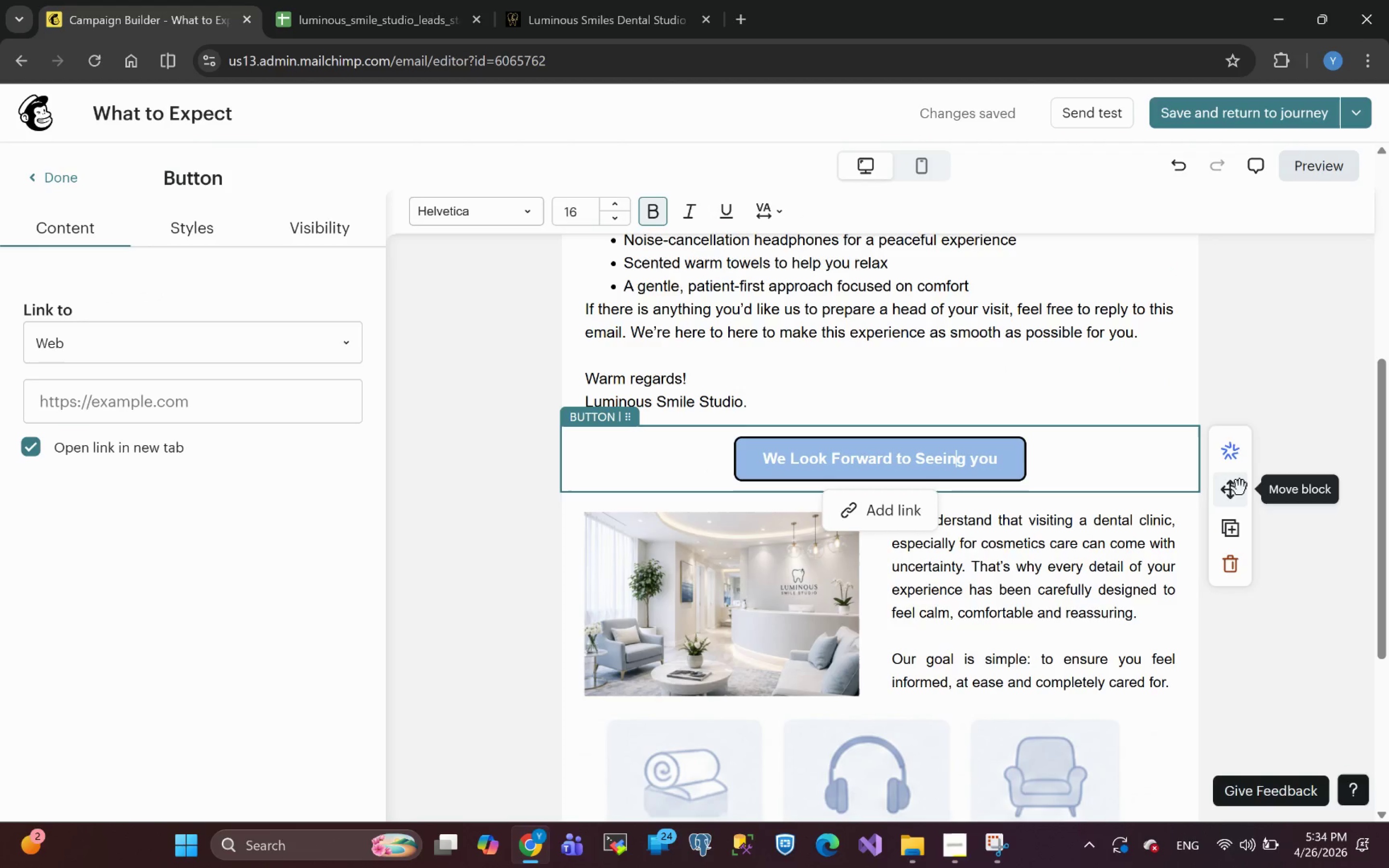 
left_click_drag(start_coordinate=[1232, 496], to_coordinate=[873, 417])
 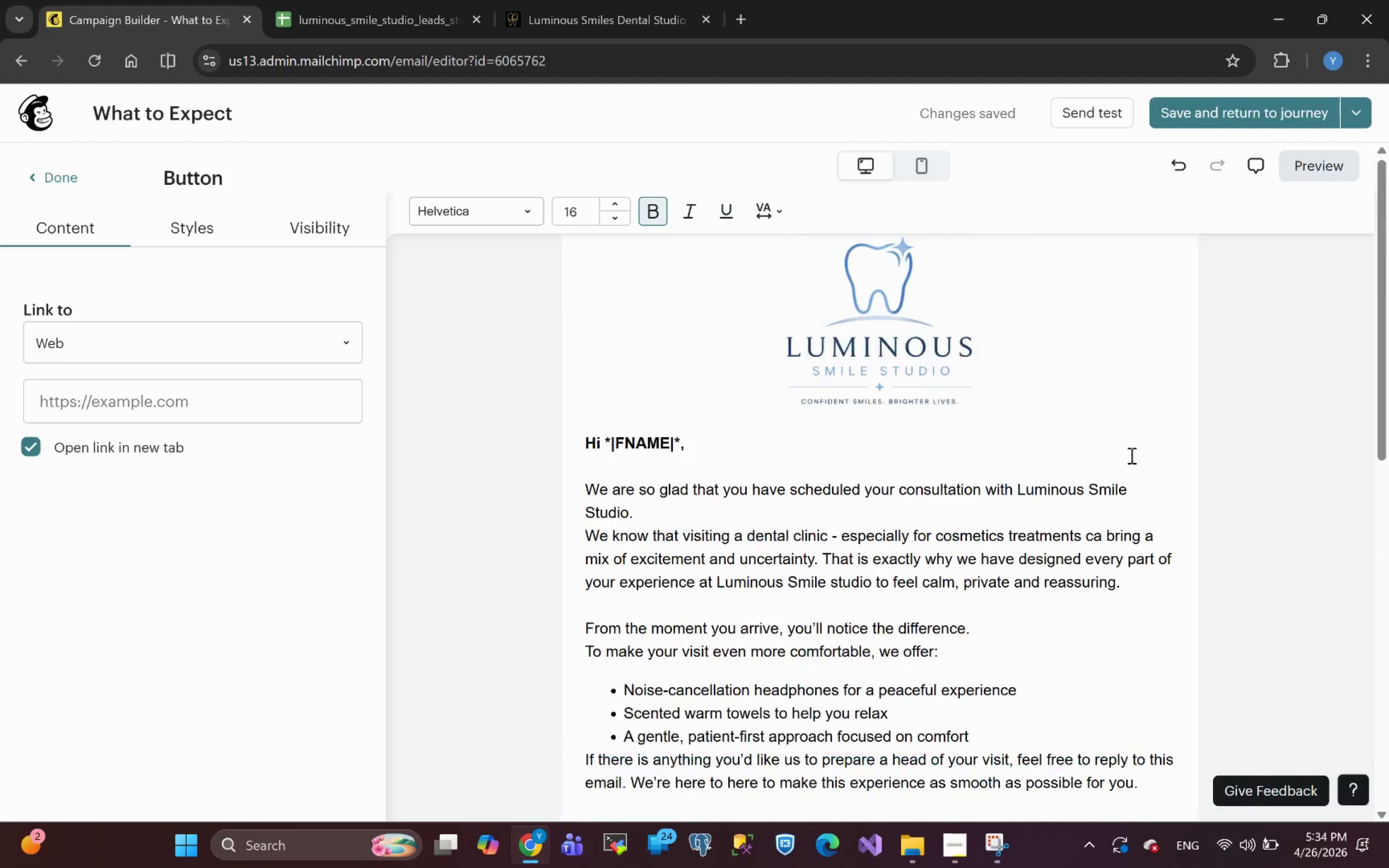 
left_click_drag(start_coordinate=[745, 485], to_coordinate=[1216, 238])
 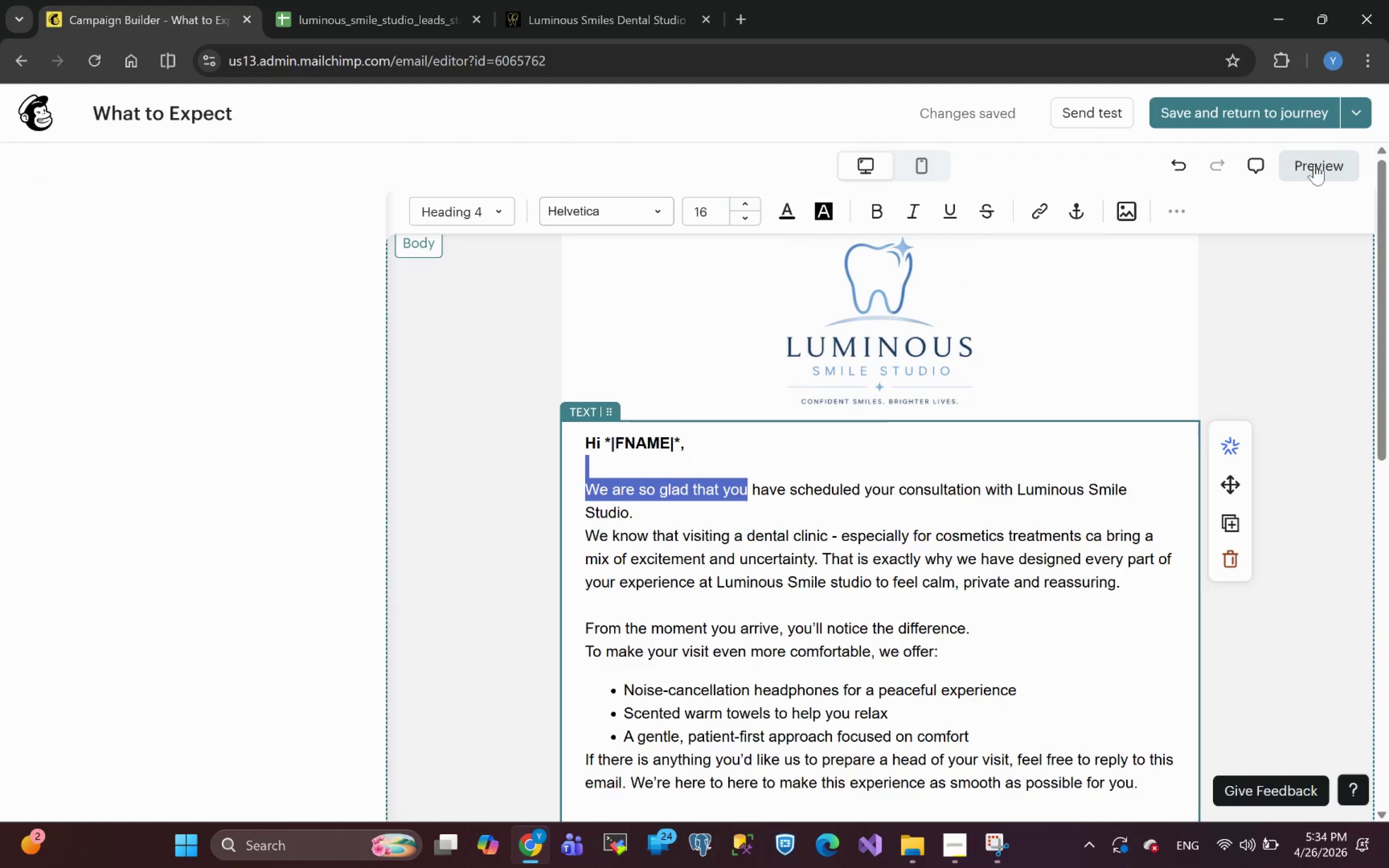 
left_click([1305, 165])
 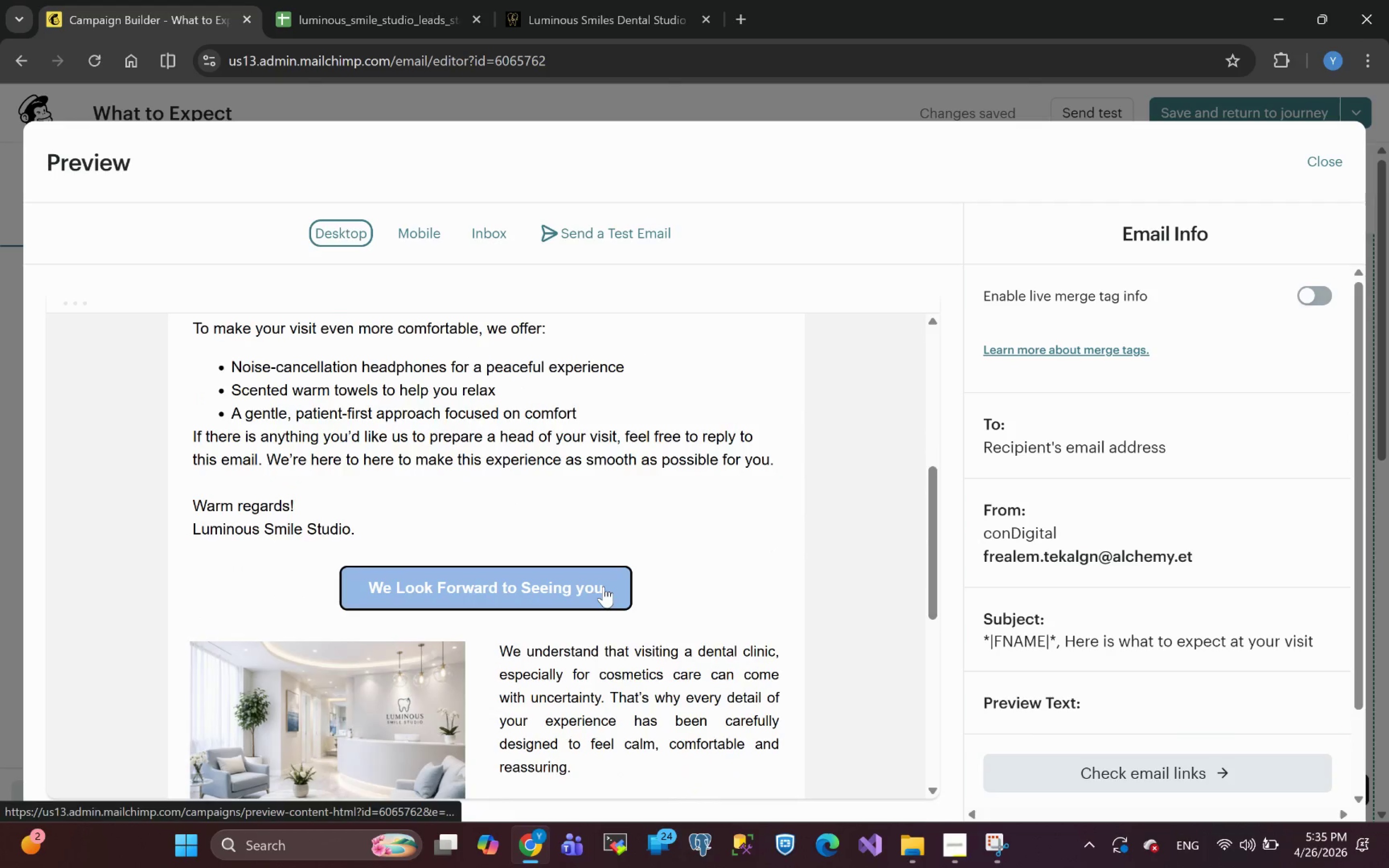 
wait(16.23)
 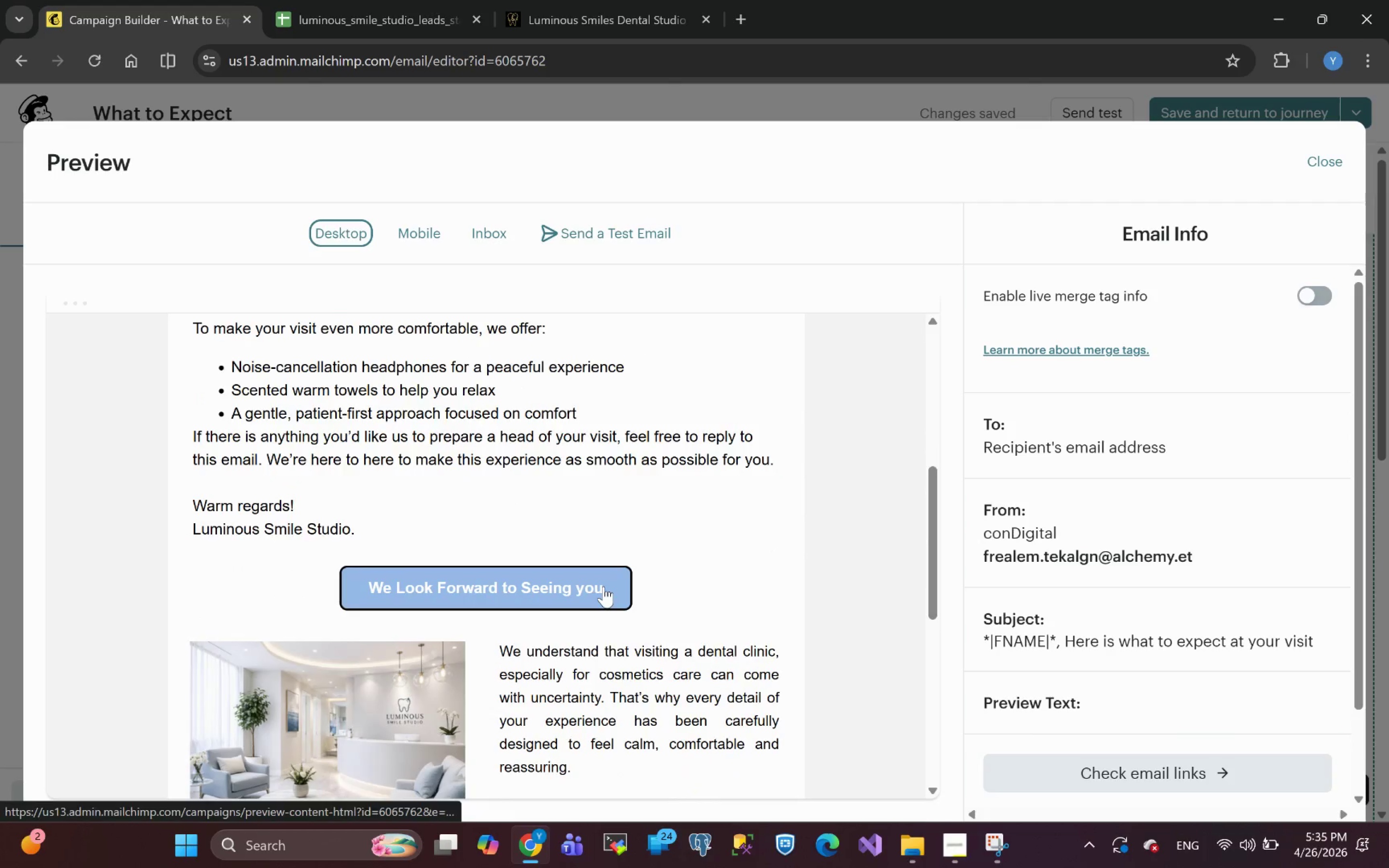 
left_click([177, 490])
 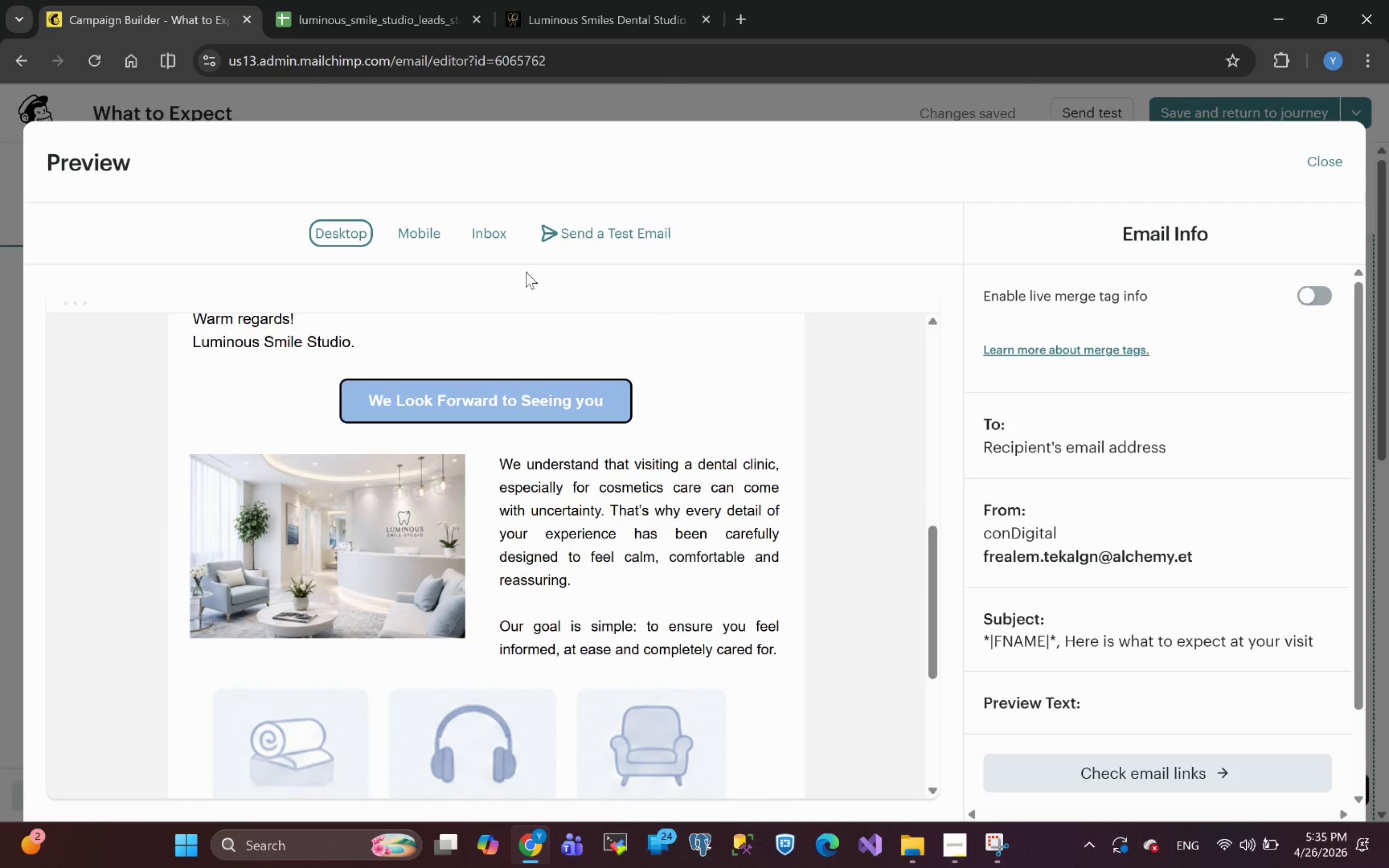 
left_click([417, 237])
 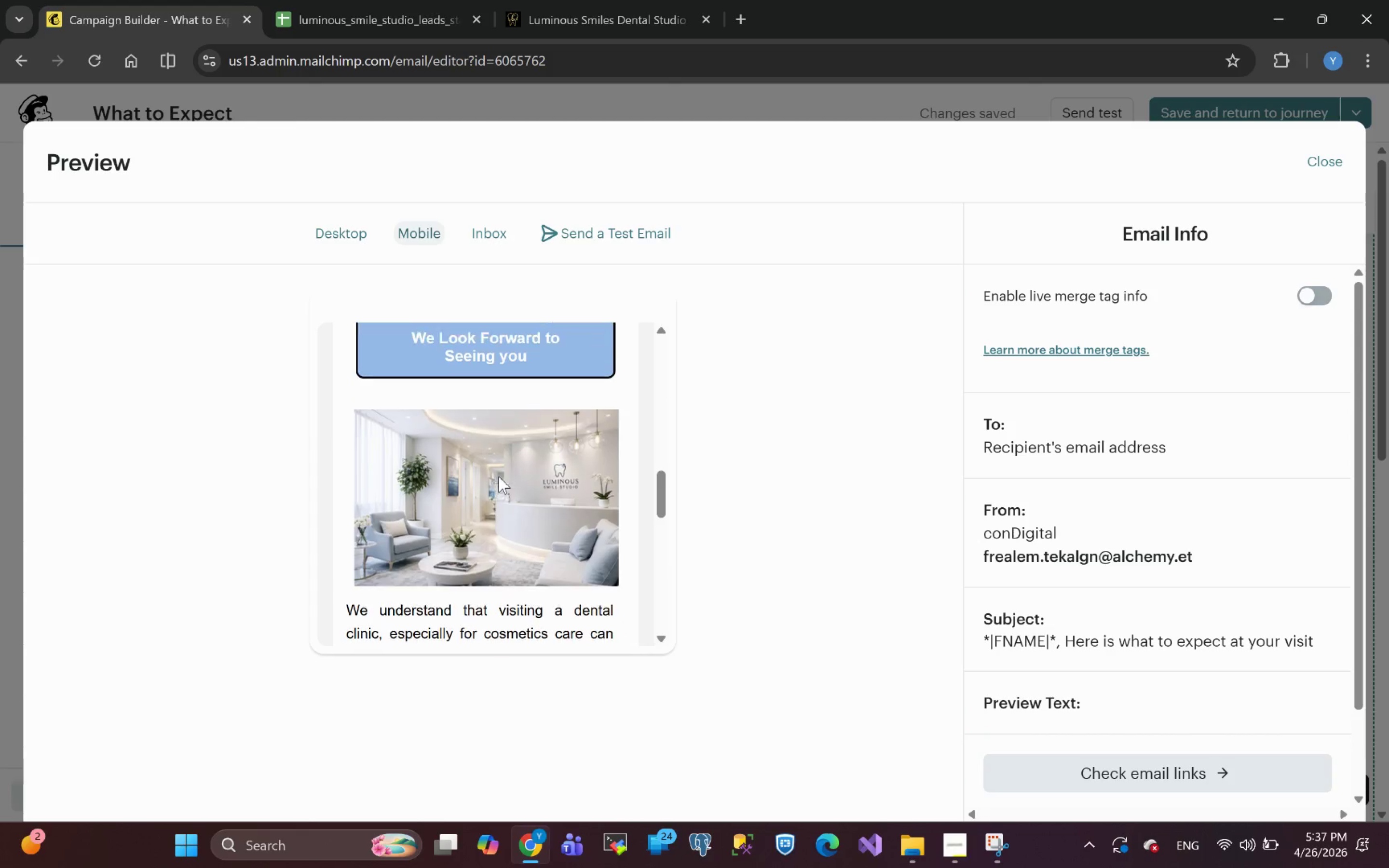 
wait(137.23)
 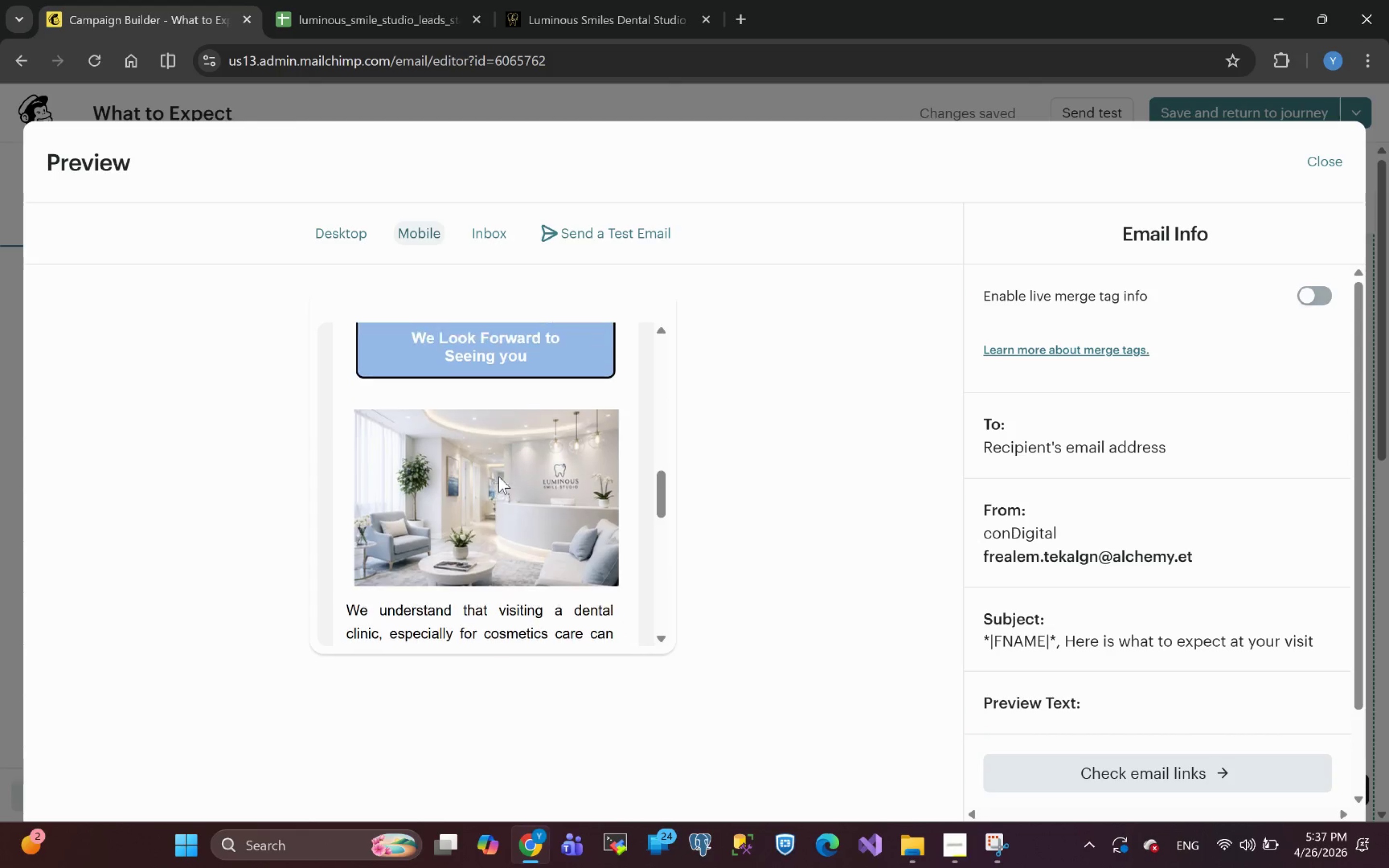 
left_click([1319, 171])
 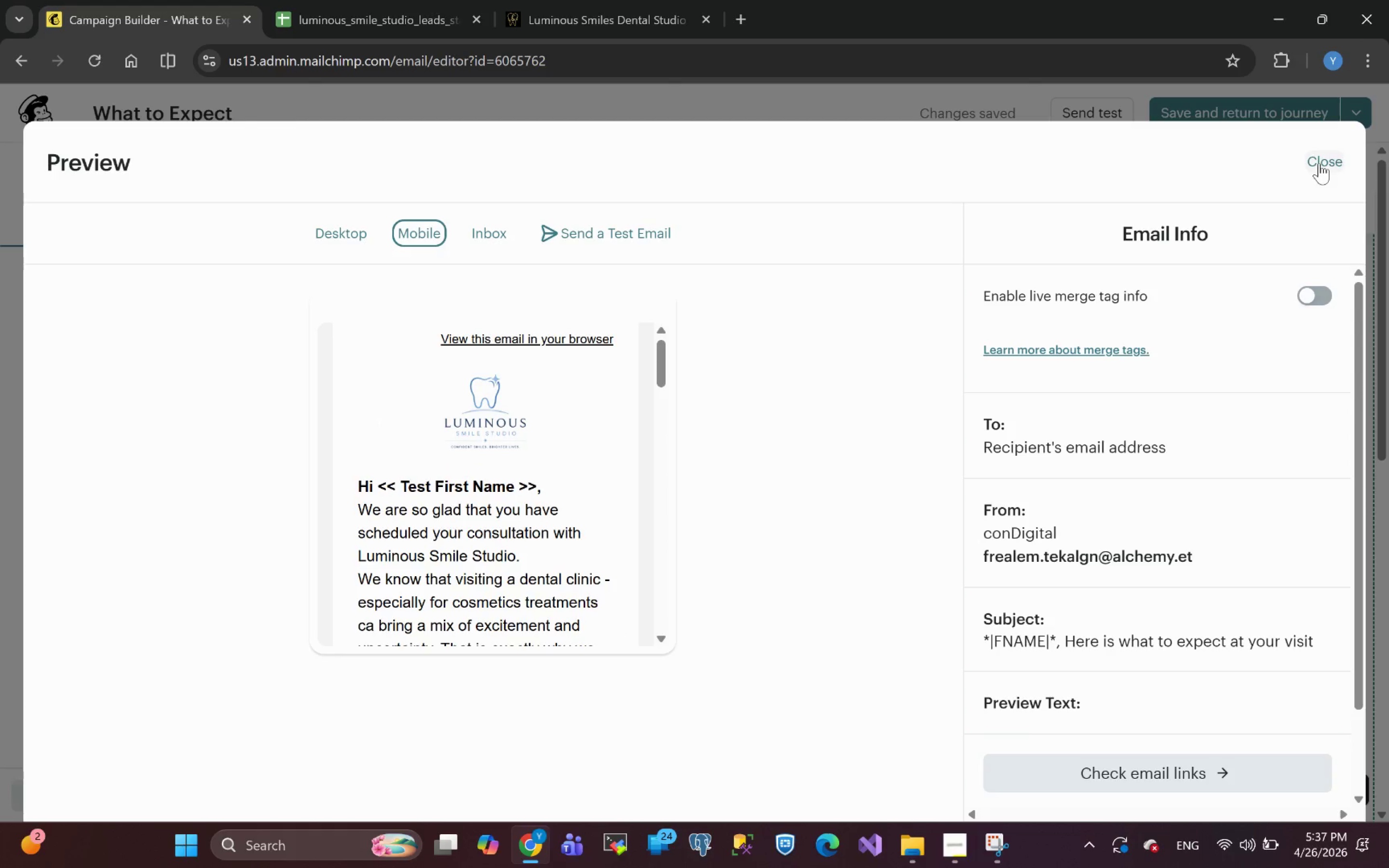 
left_click([1319, 162])
 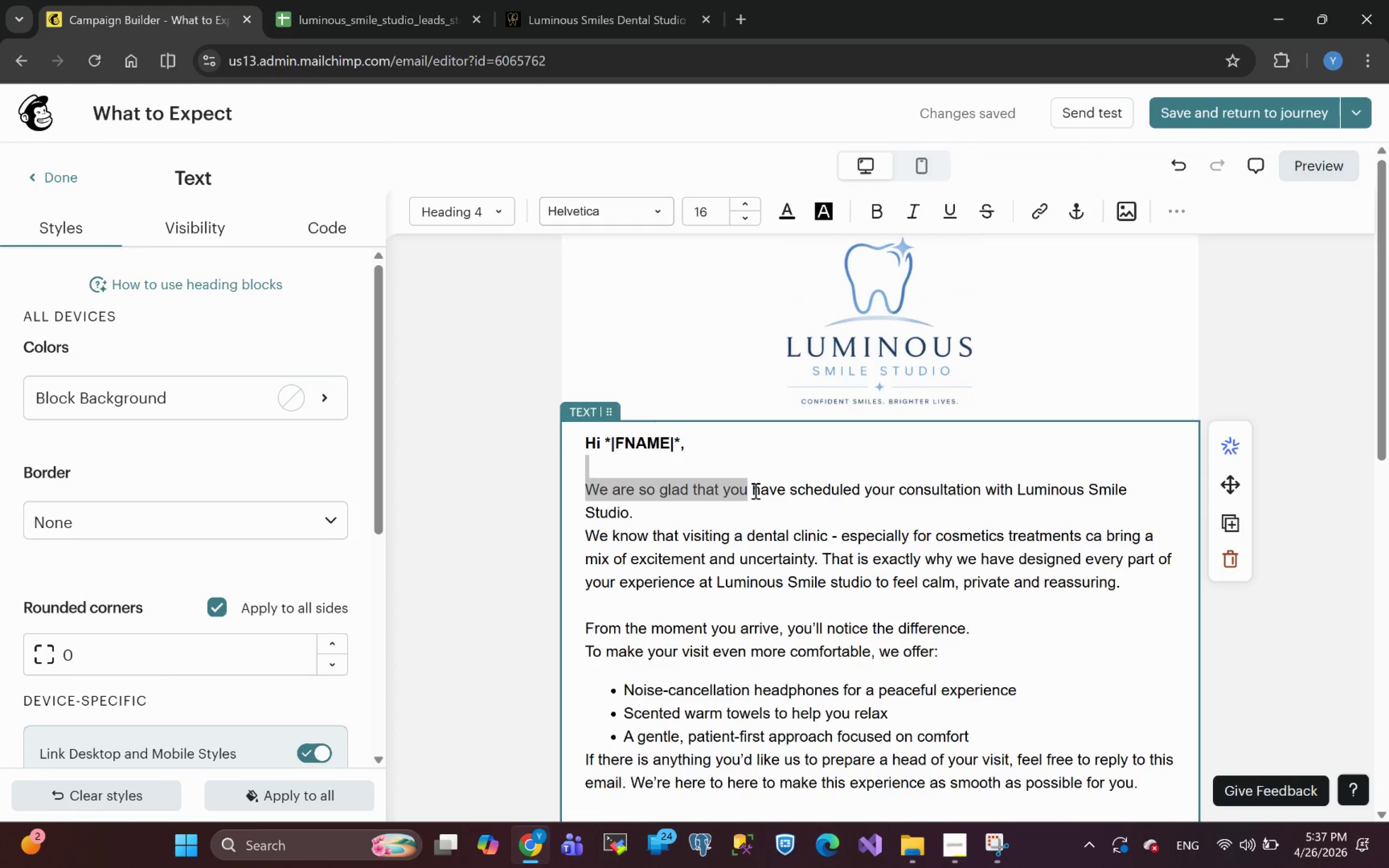 
left_click([748, 493])
 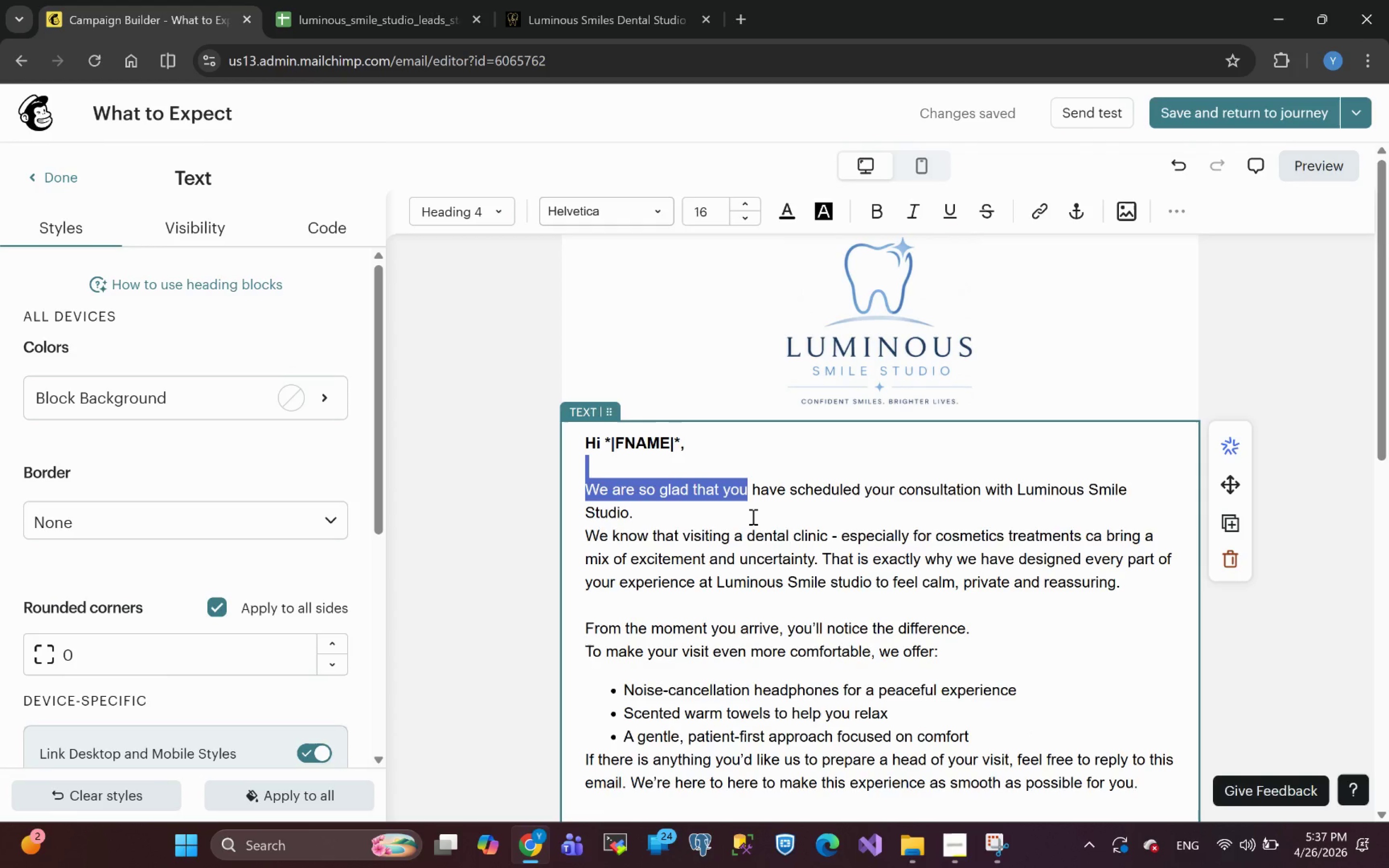 
left_click([752, 516])
 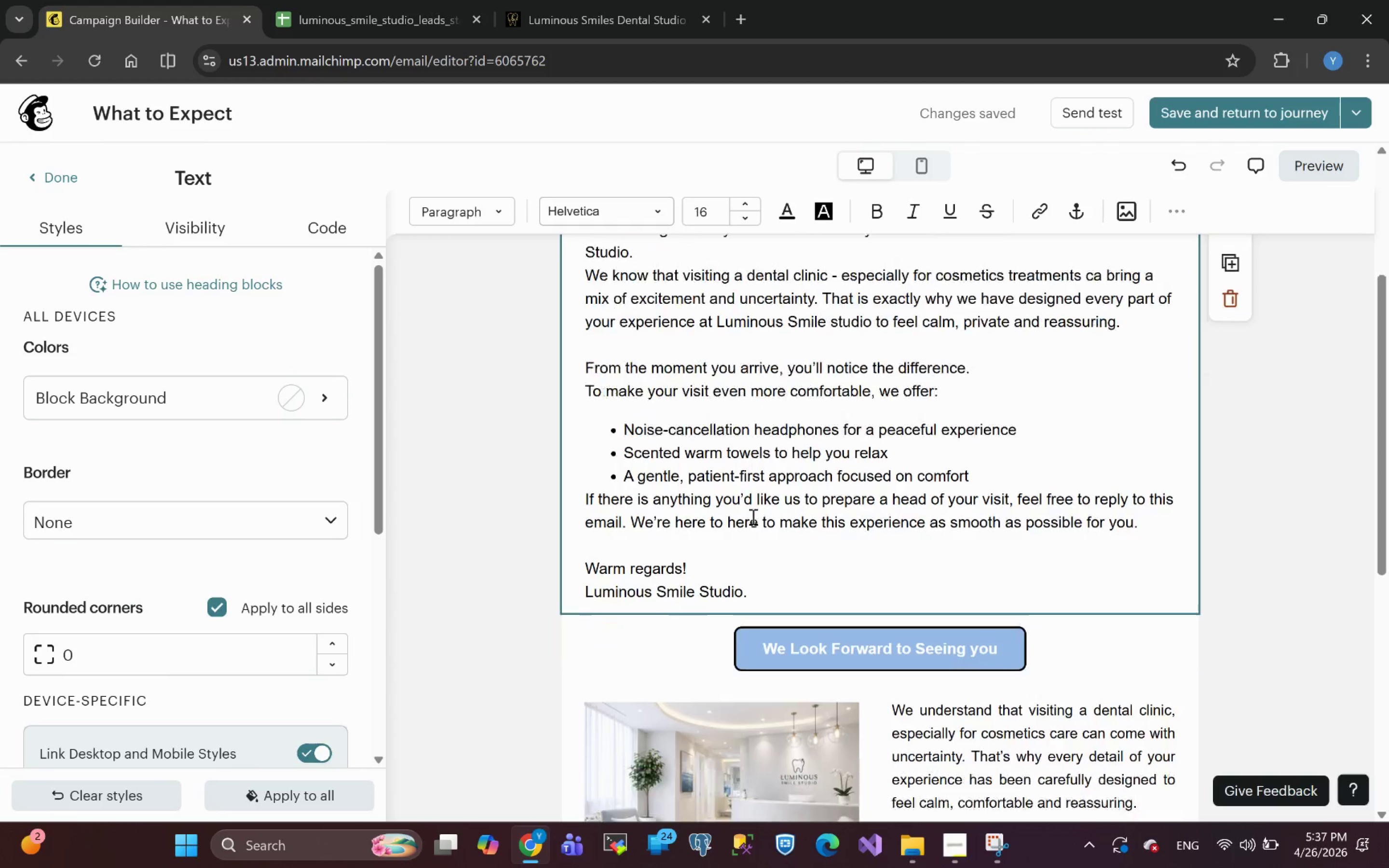 
left_click([752, 516])
 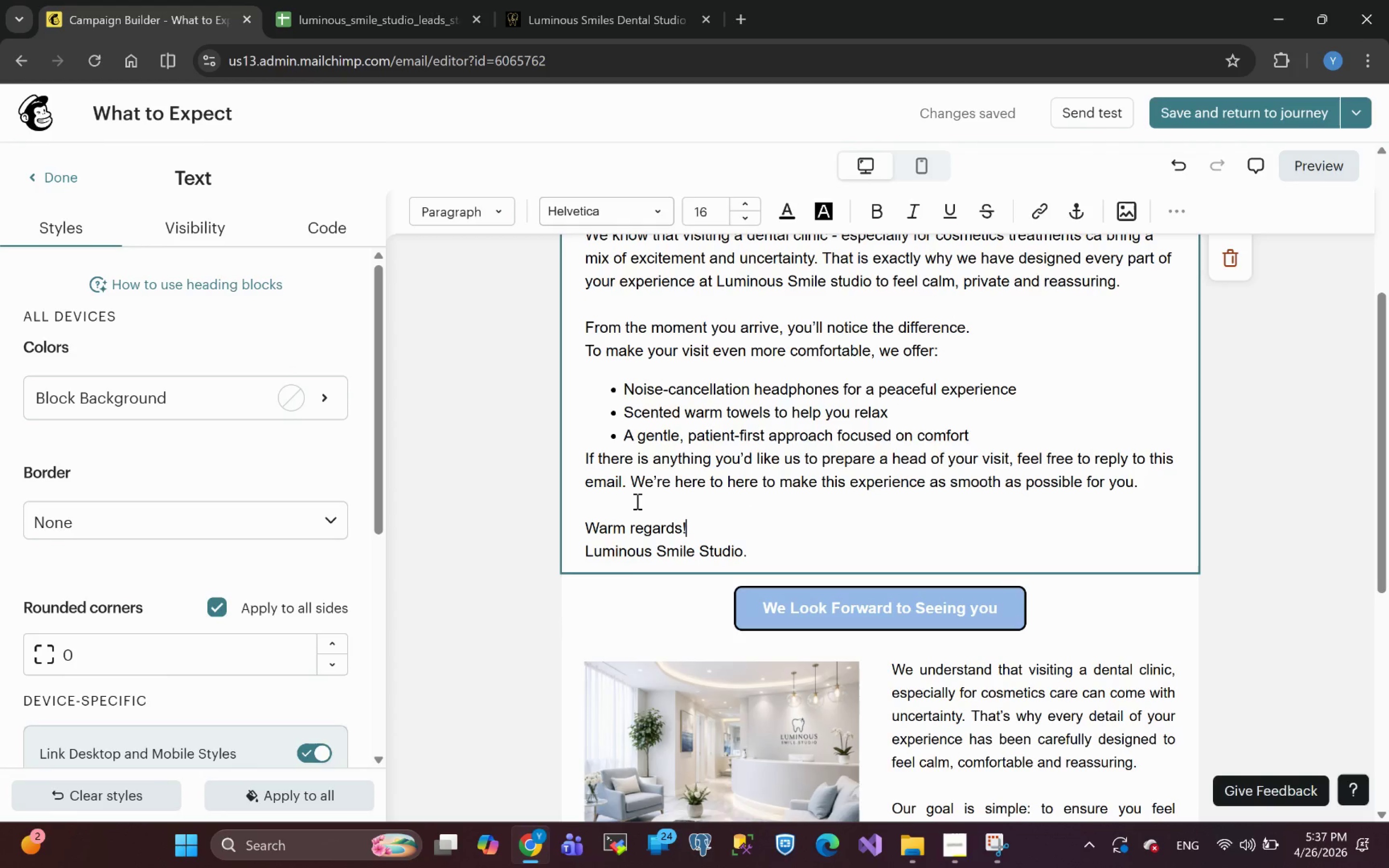 
left_click([637, 502])
 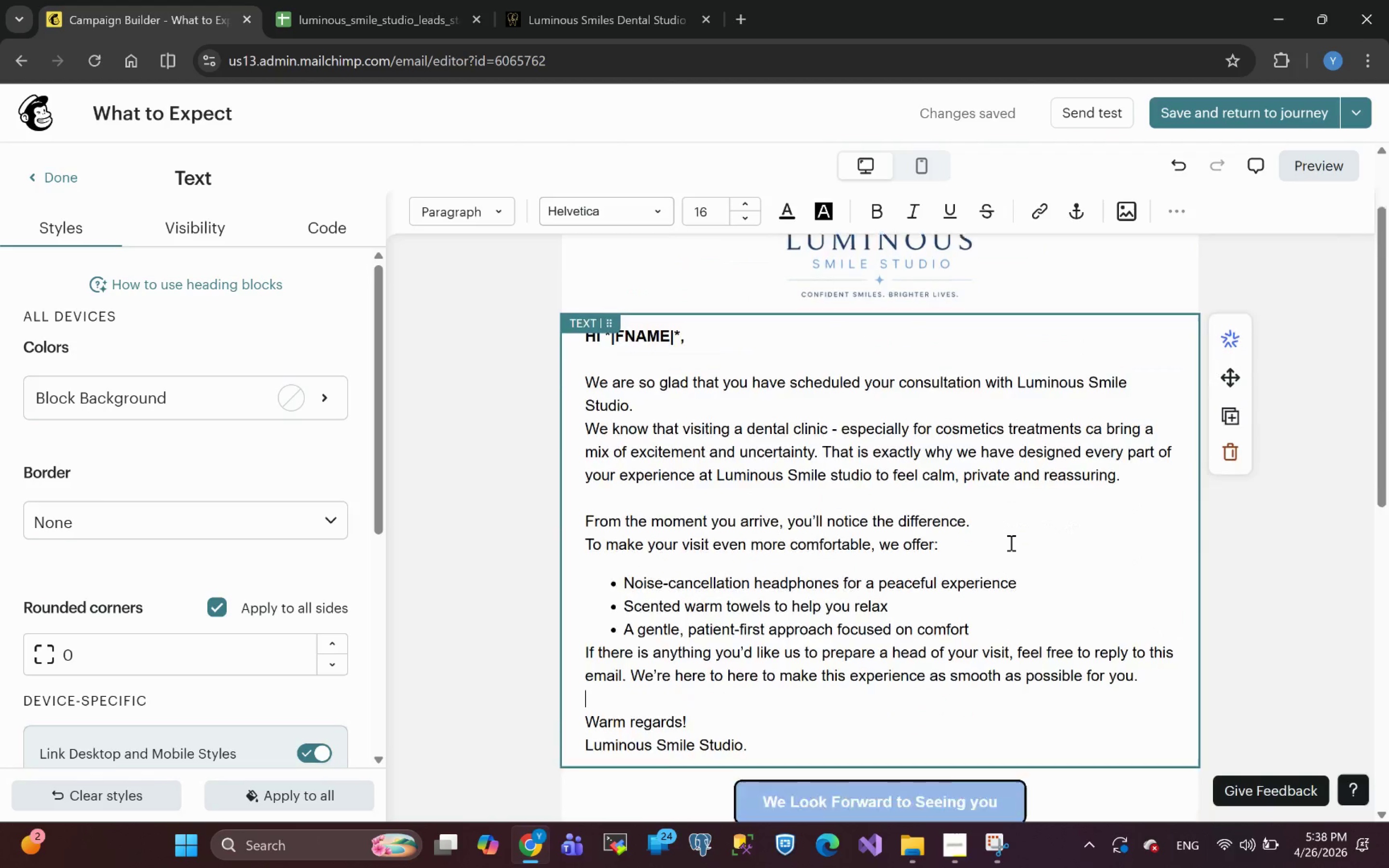 
wait(36.2)
 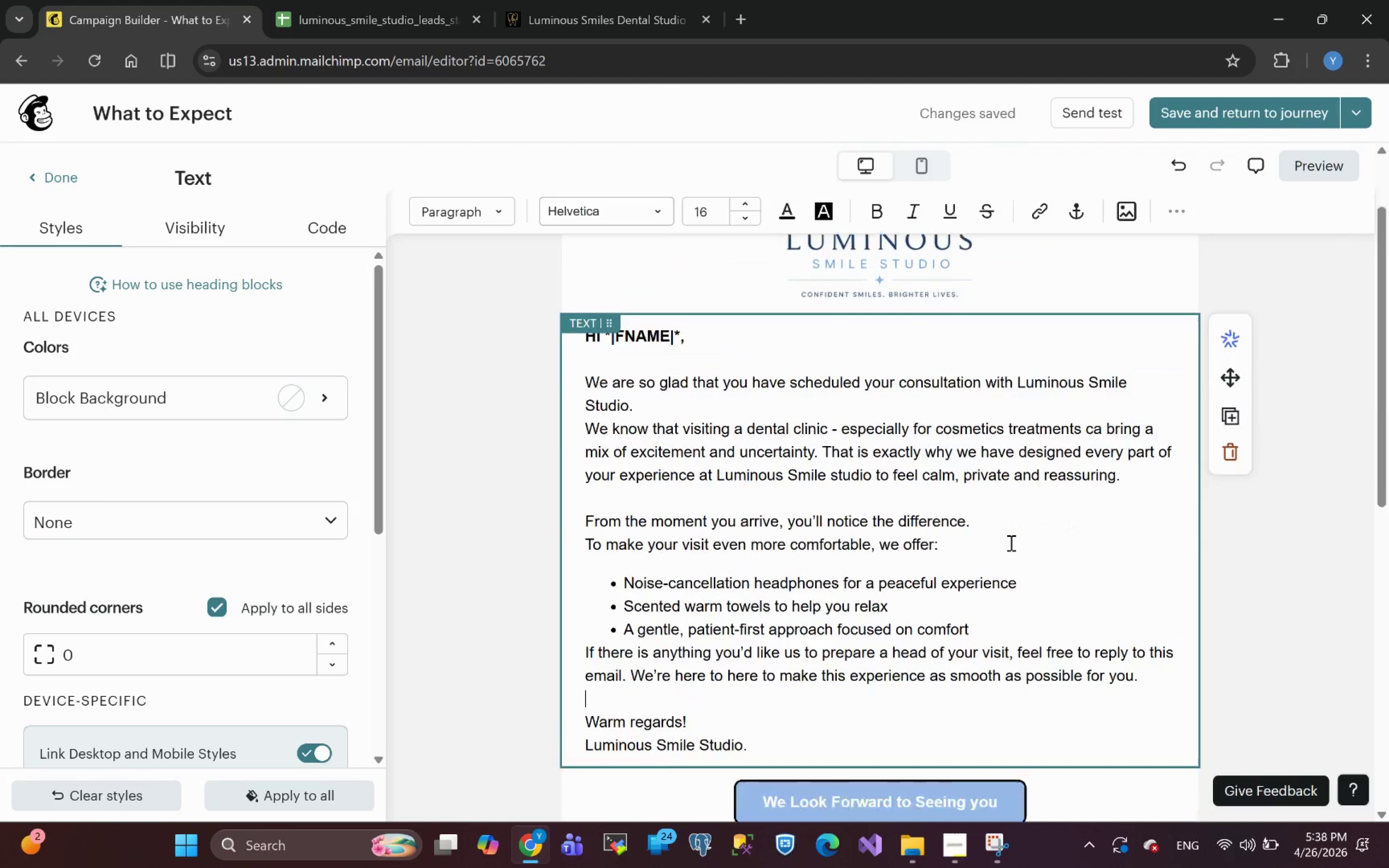 
left_click([1037, 618])
 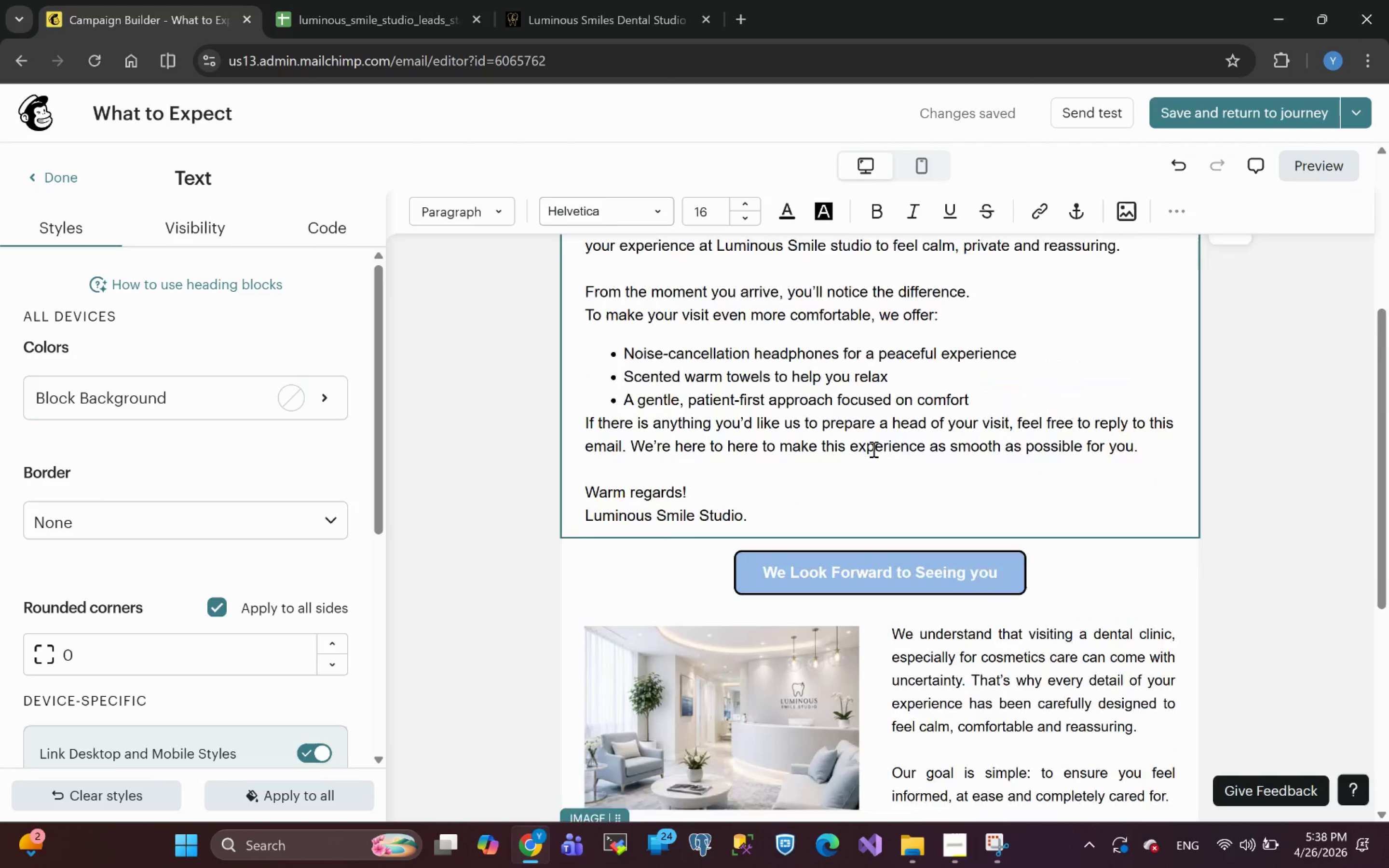 
wait(41.3)
 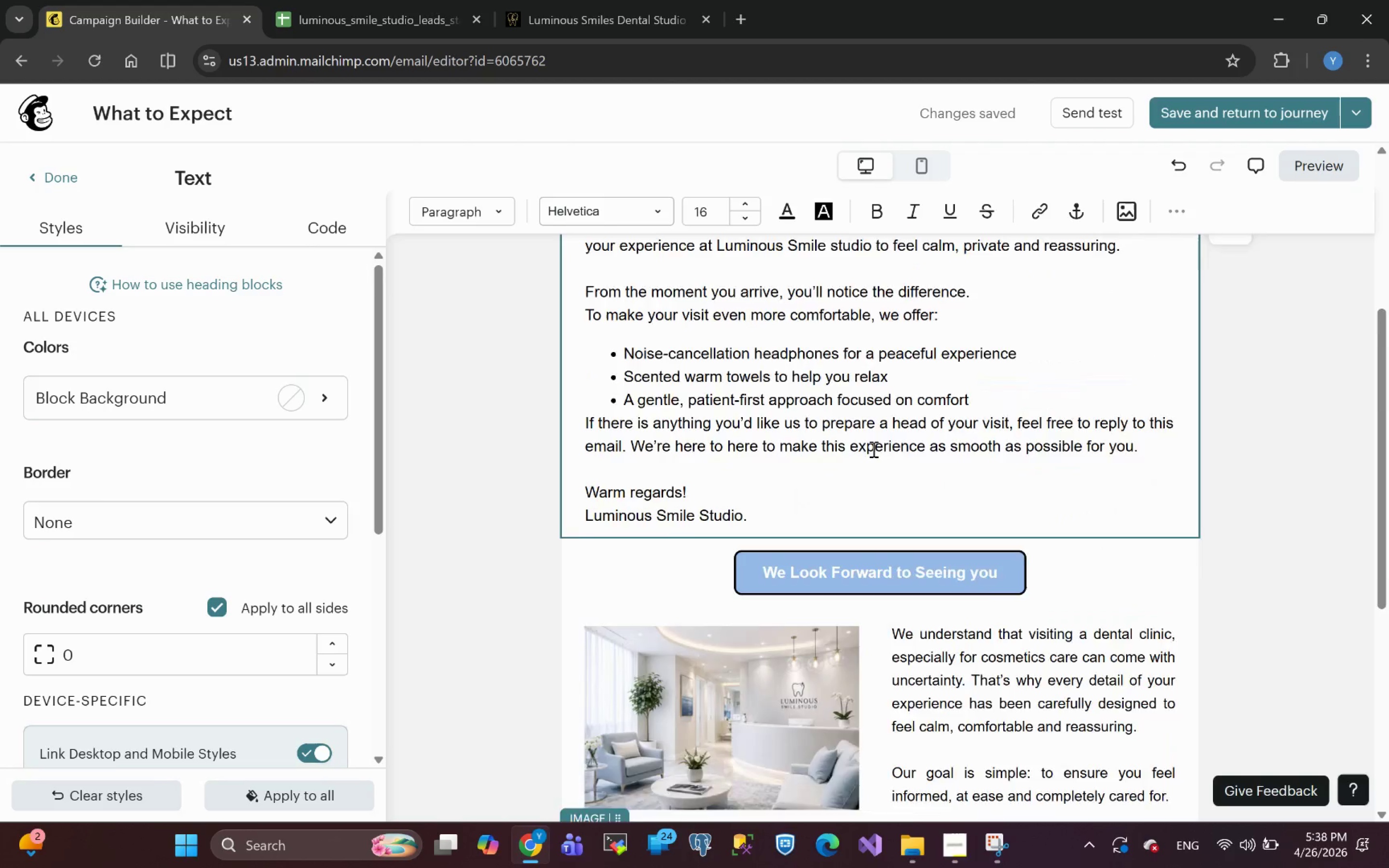 
left_click([1206, 108])
 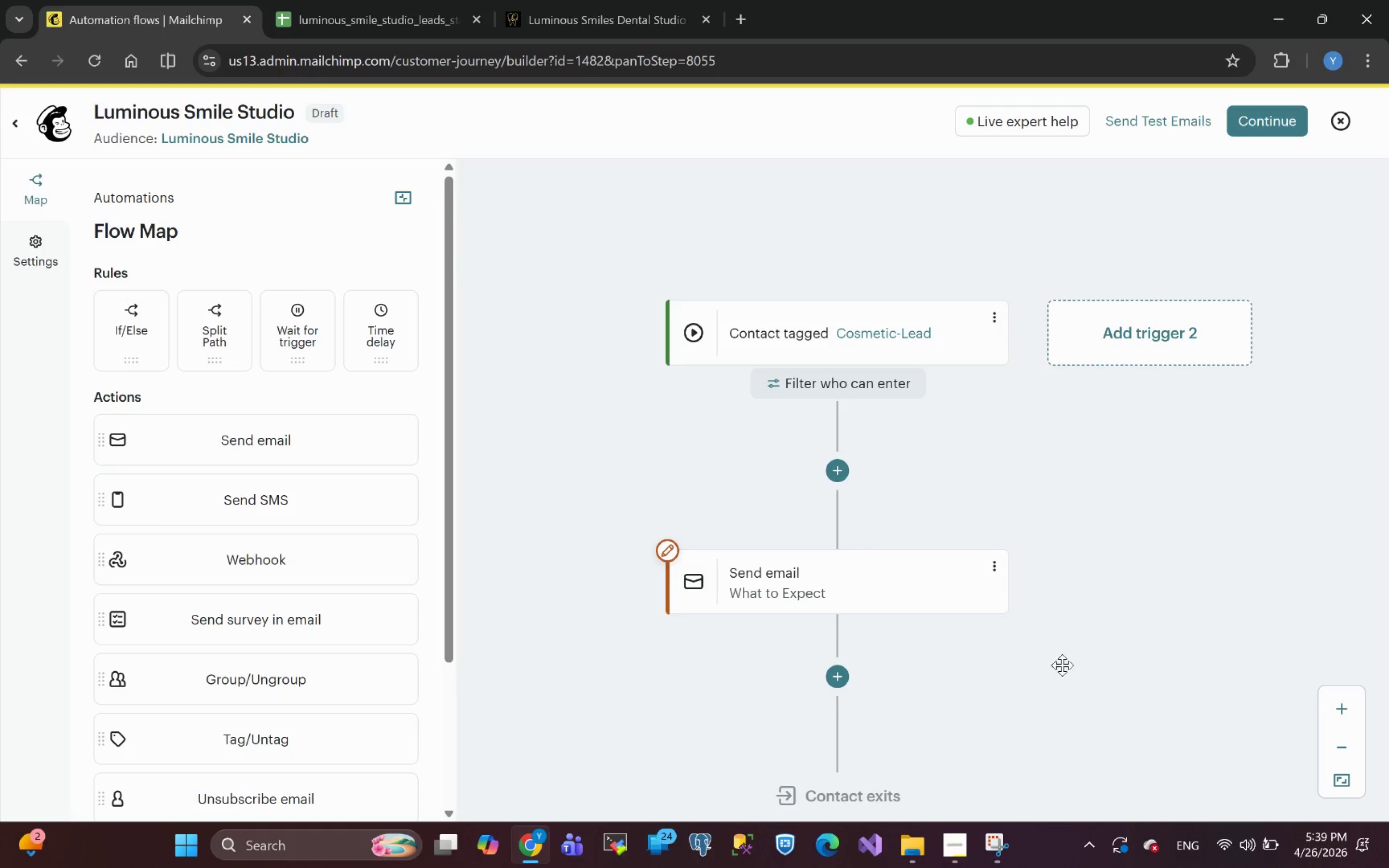 
wait(17.34)
 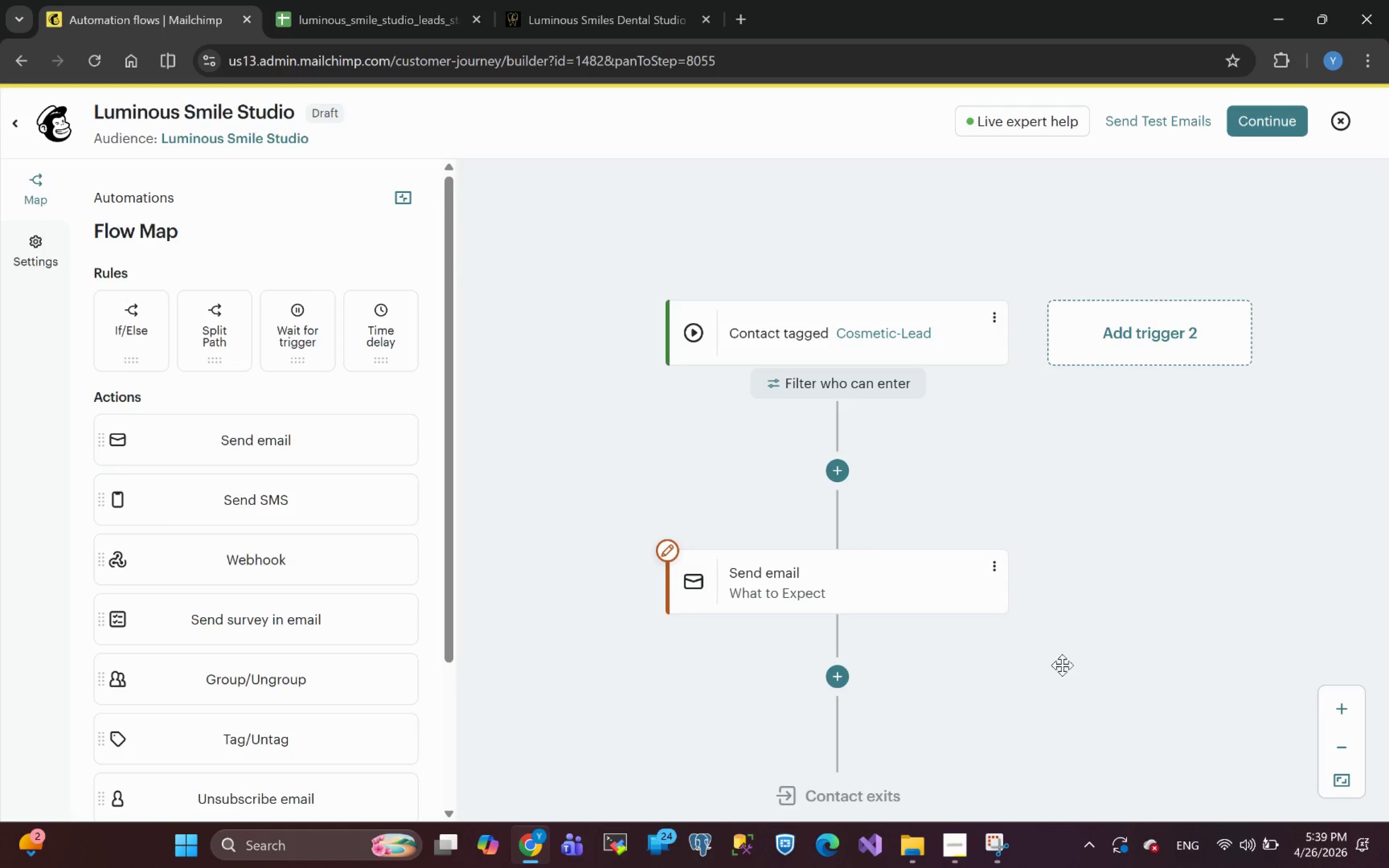 
left_click([994, 565])
 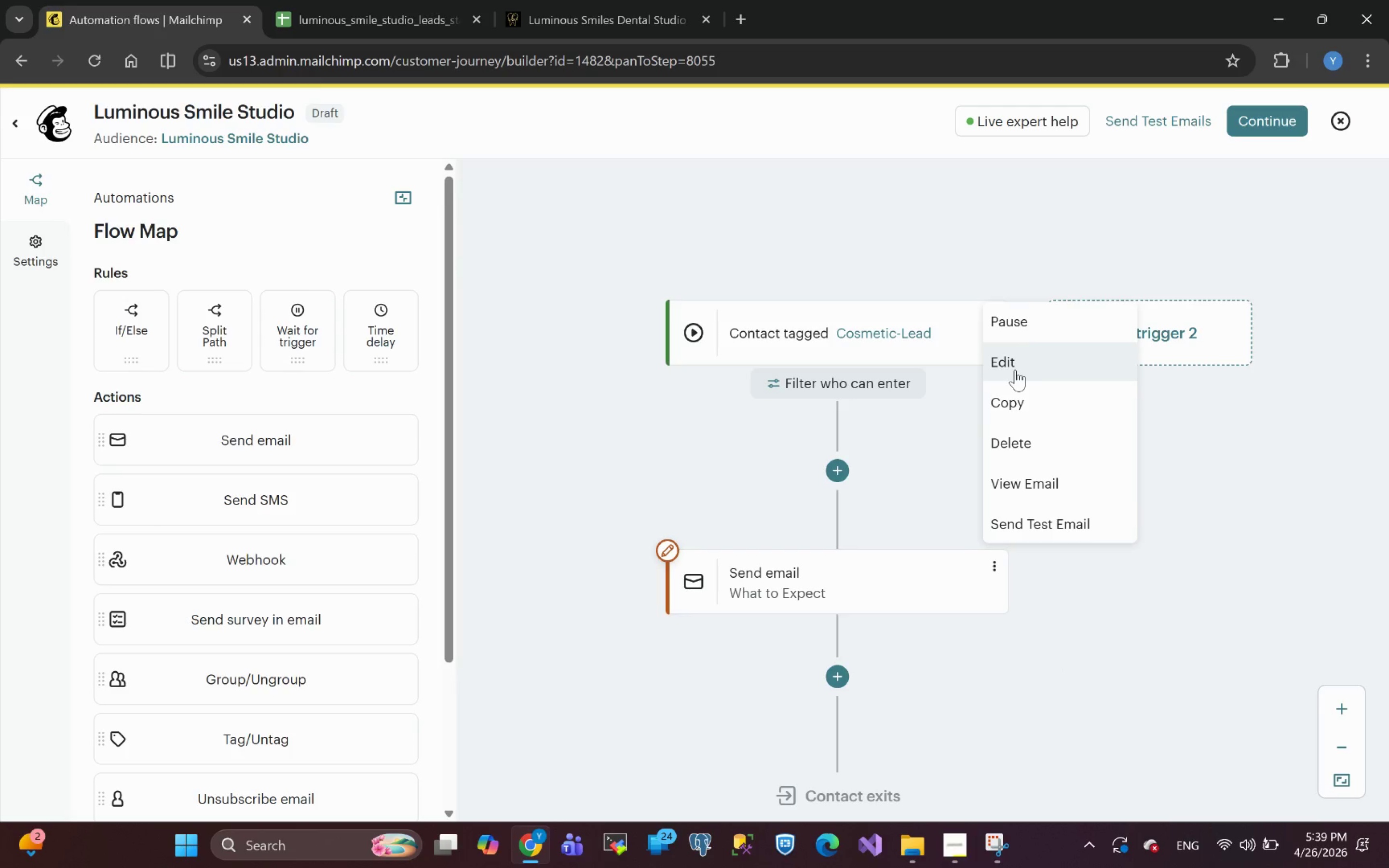 
wait(5.89)
 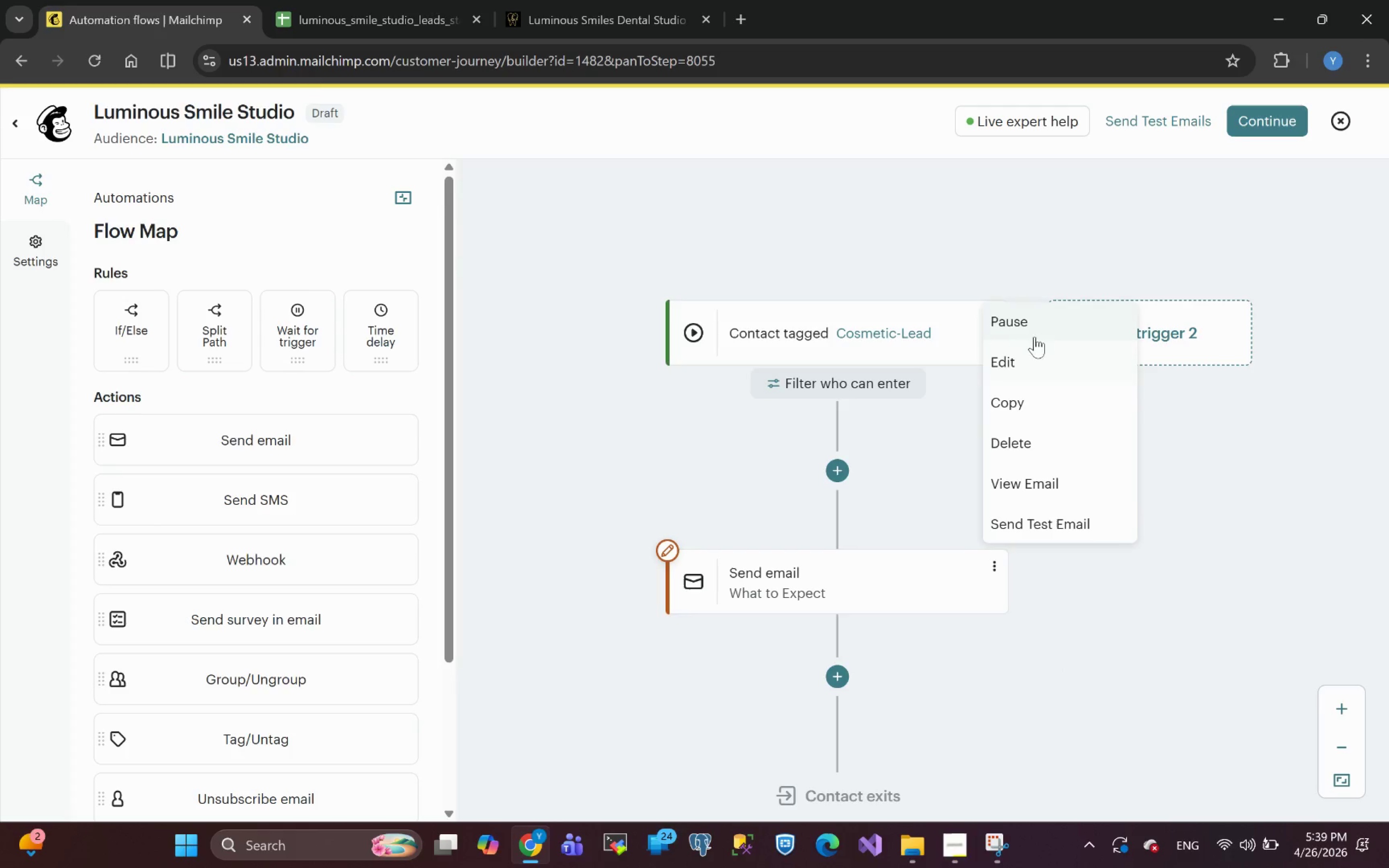 
left_click([1016, 370])
 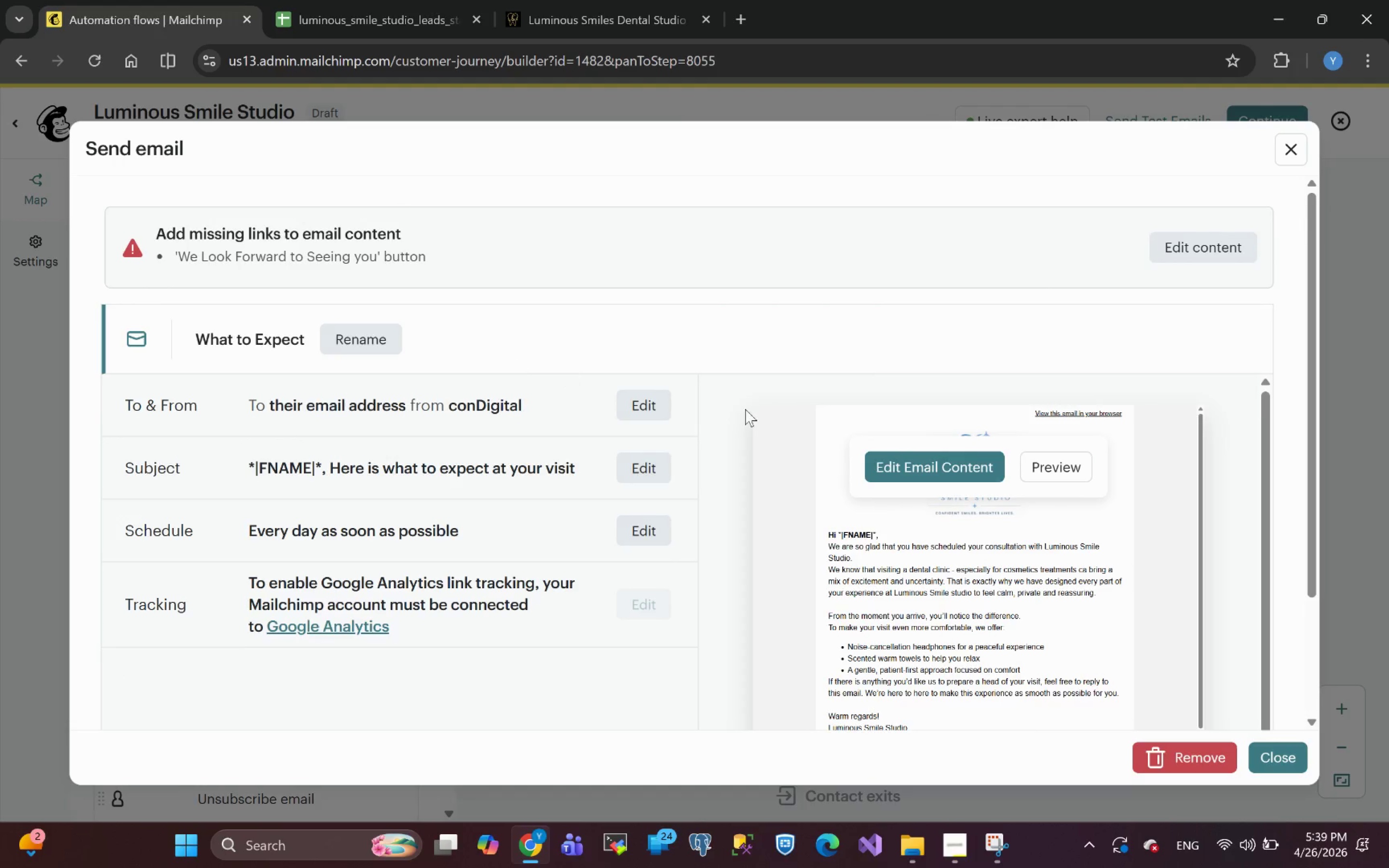 
left_click([948, 475])
 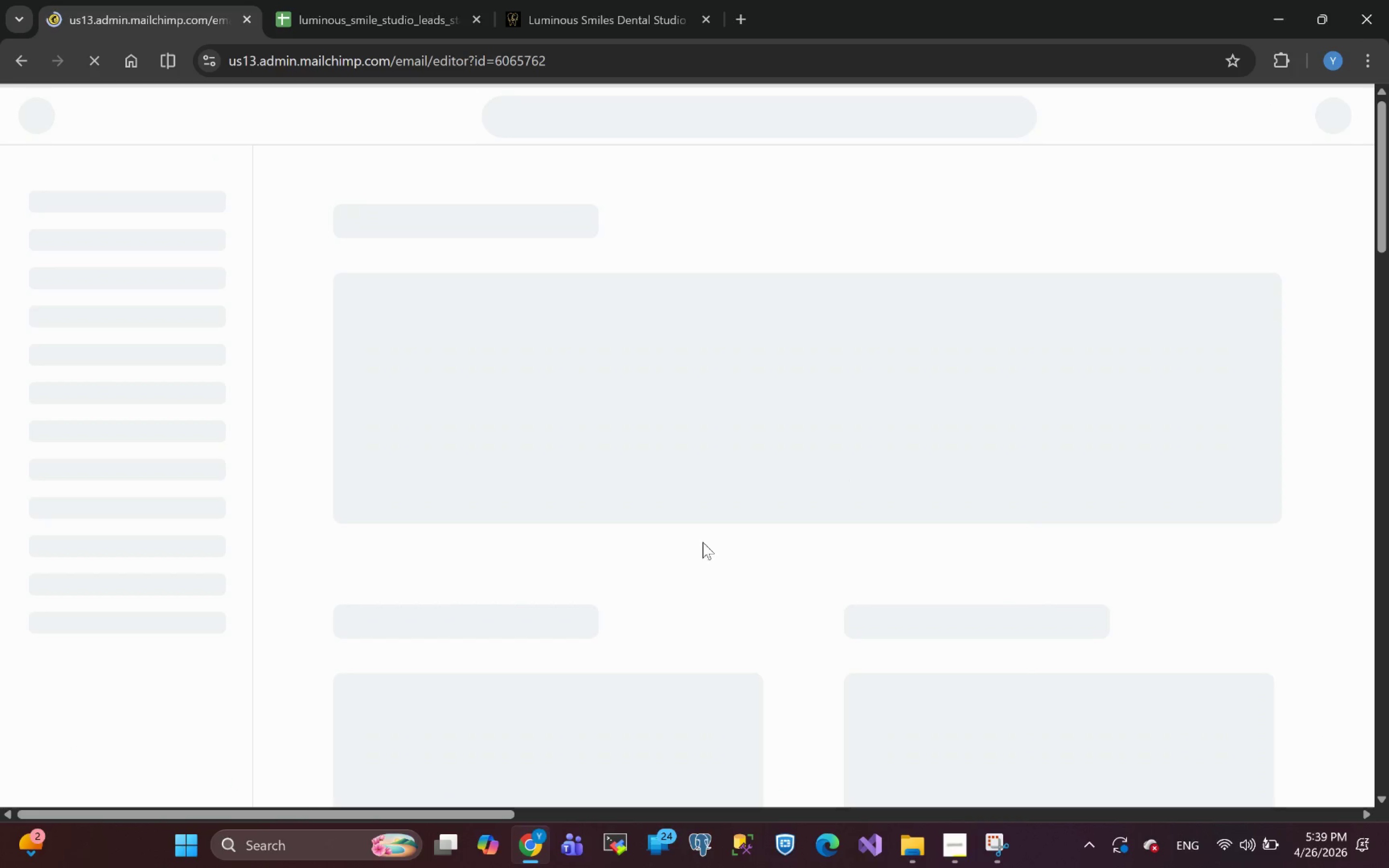 
wait(9.77)
 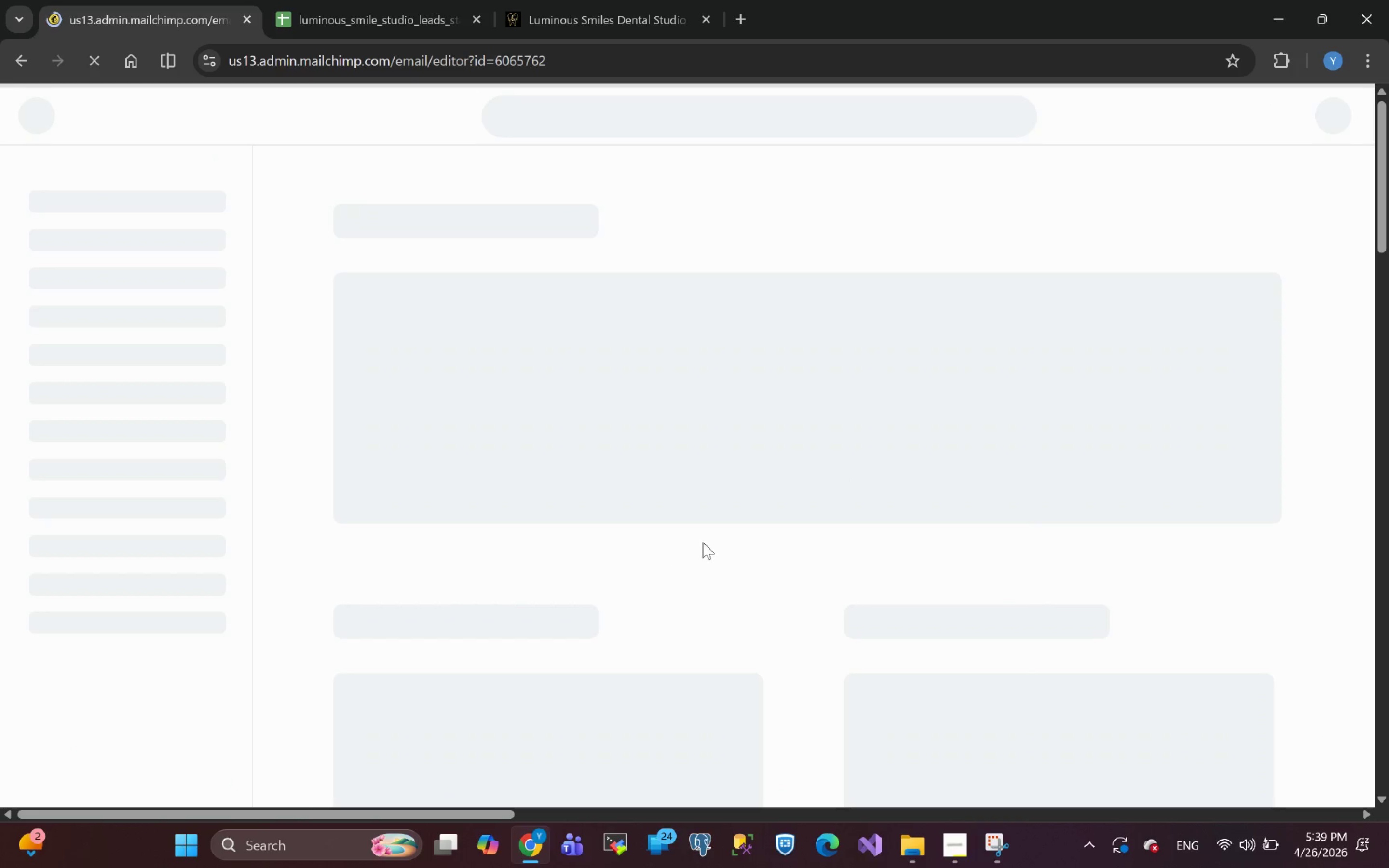 
left_click([827, 523])
 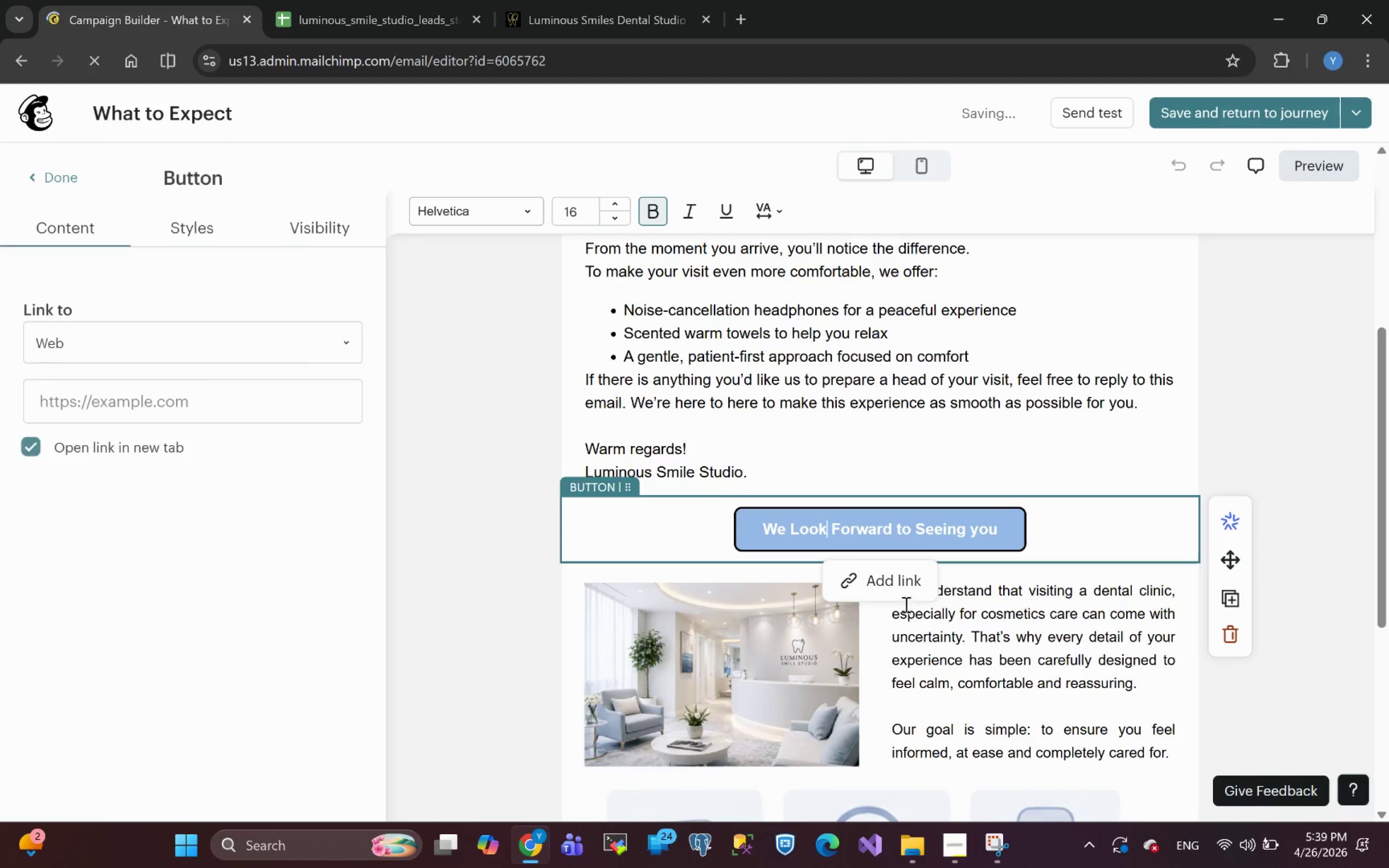 
left_click([889, 593])
 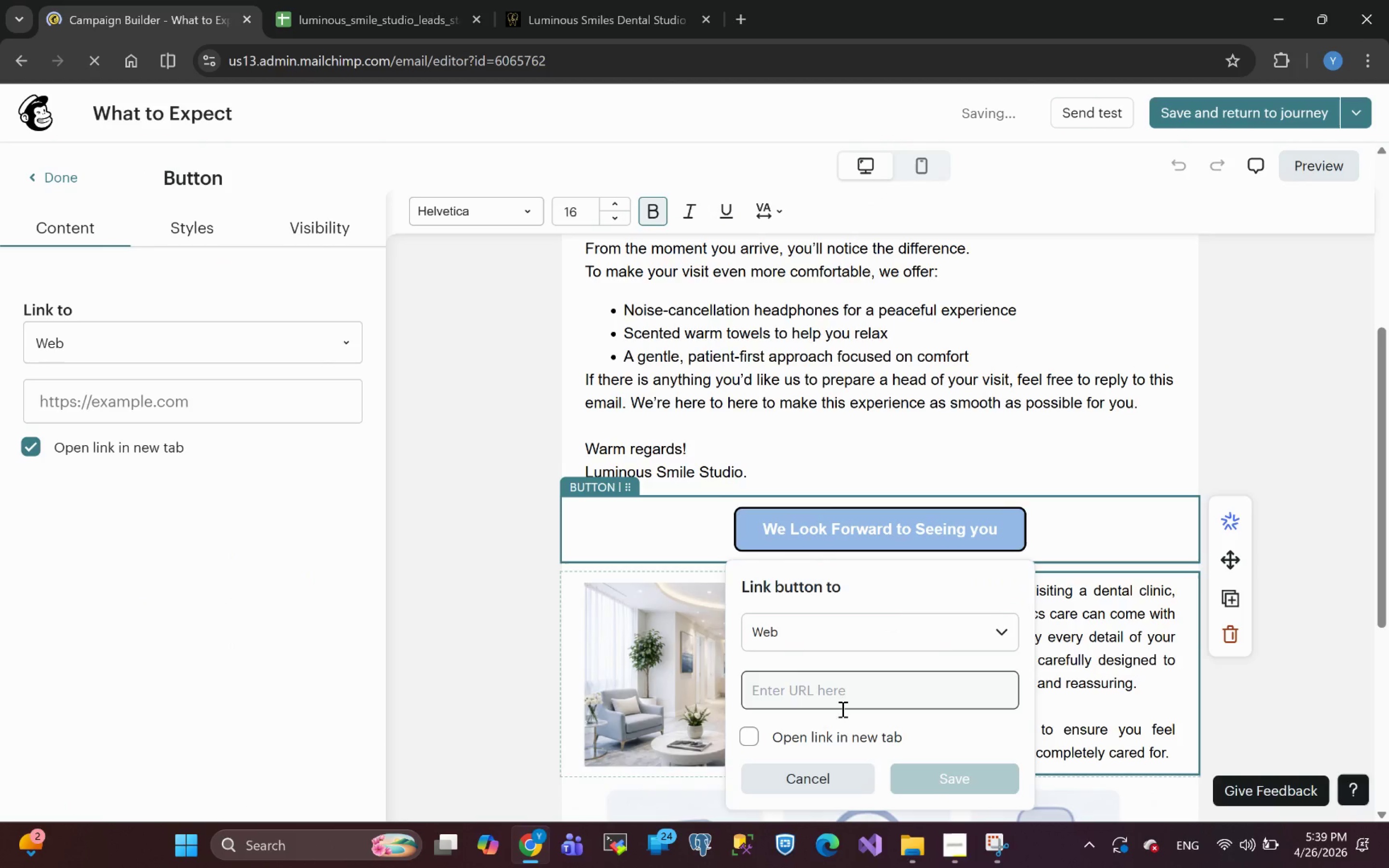 
left_click([795, 682])
 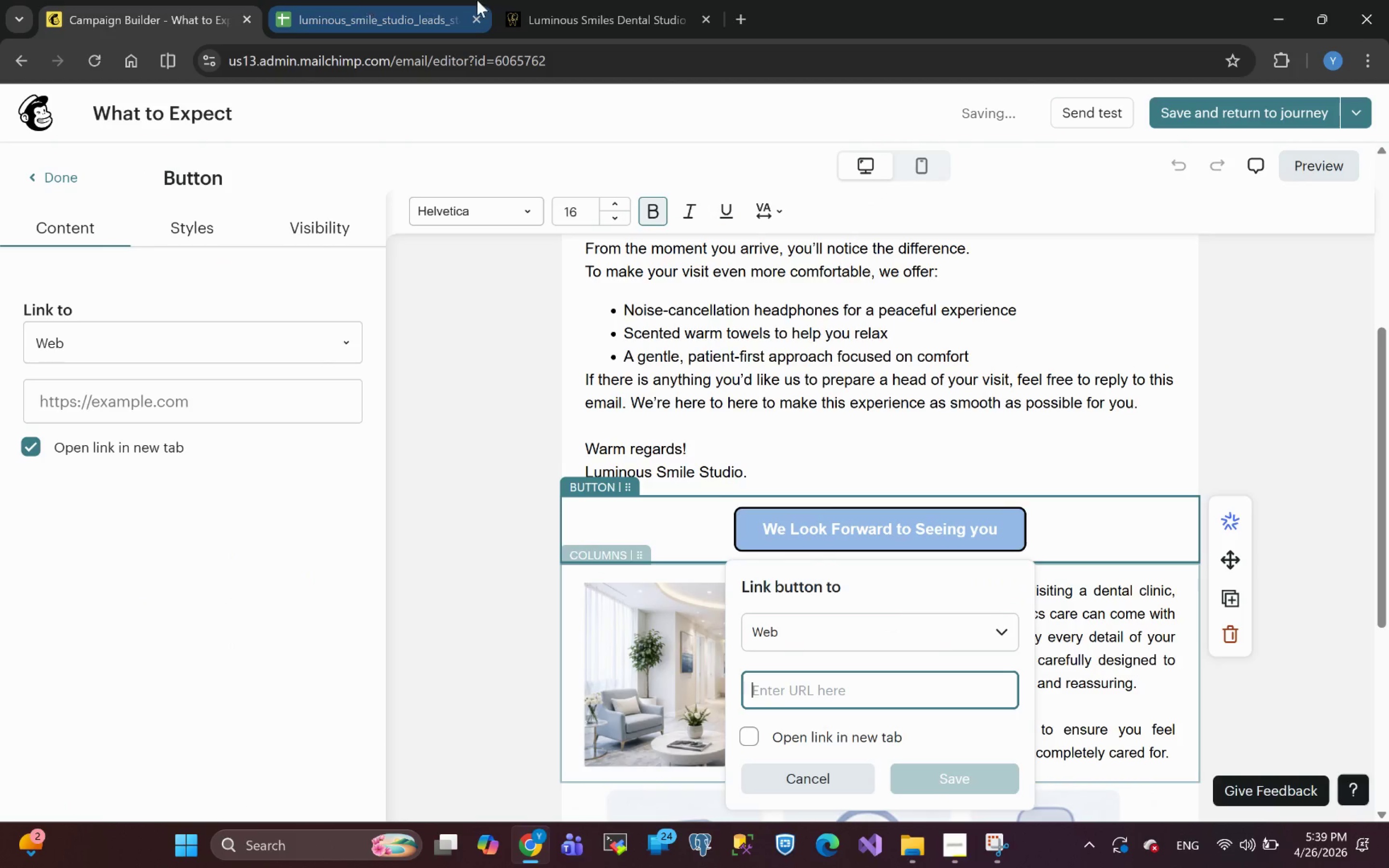 
left_click([558, 2])
 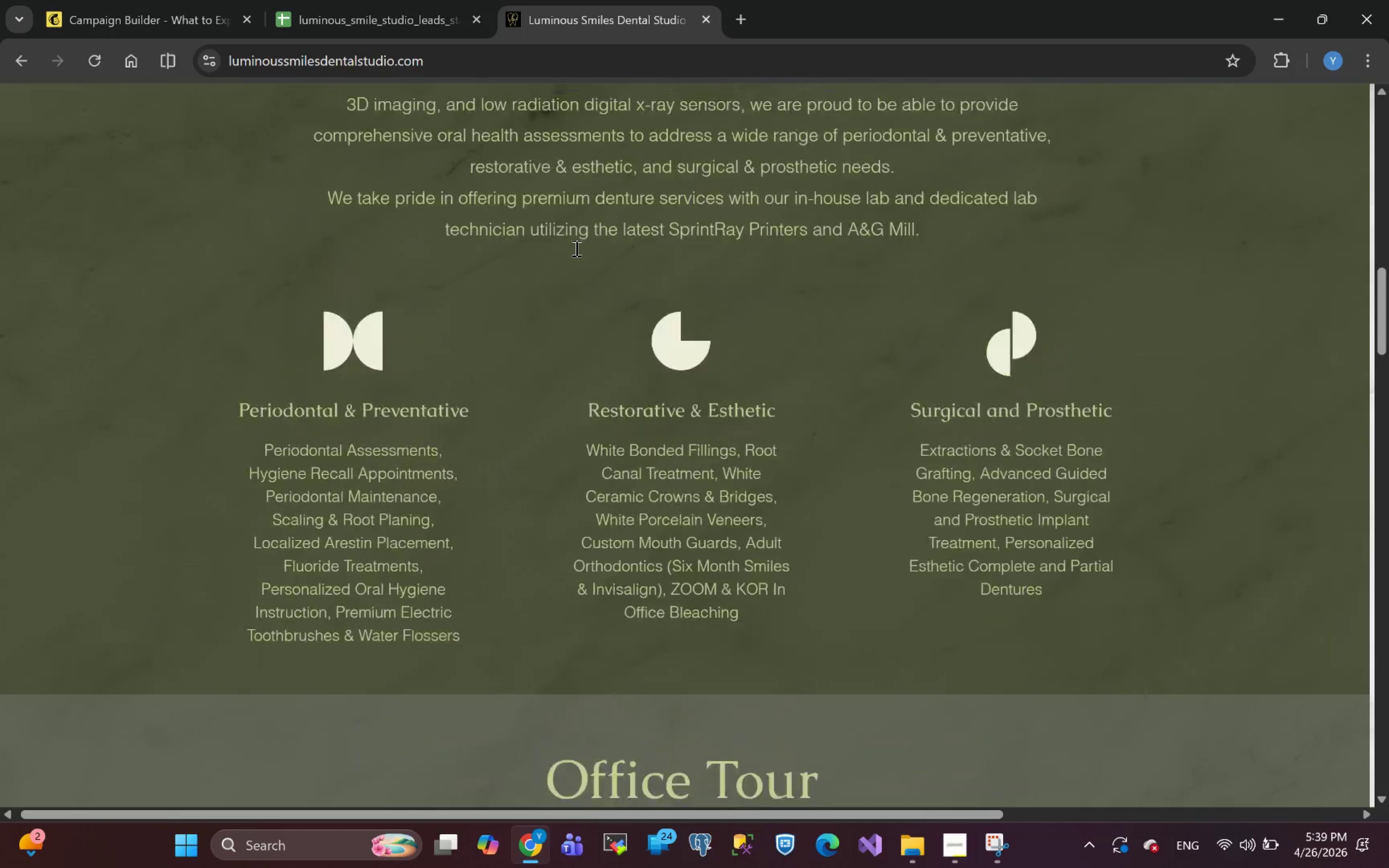 
left_click([494, 70])
 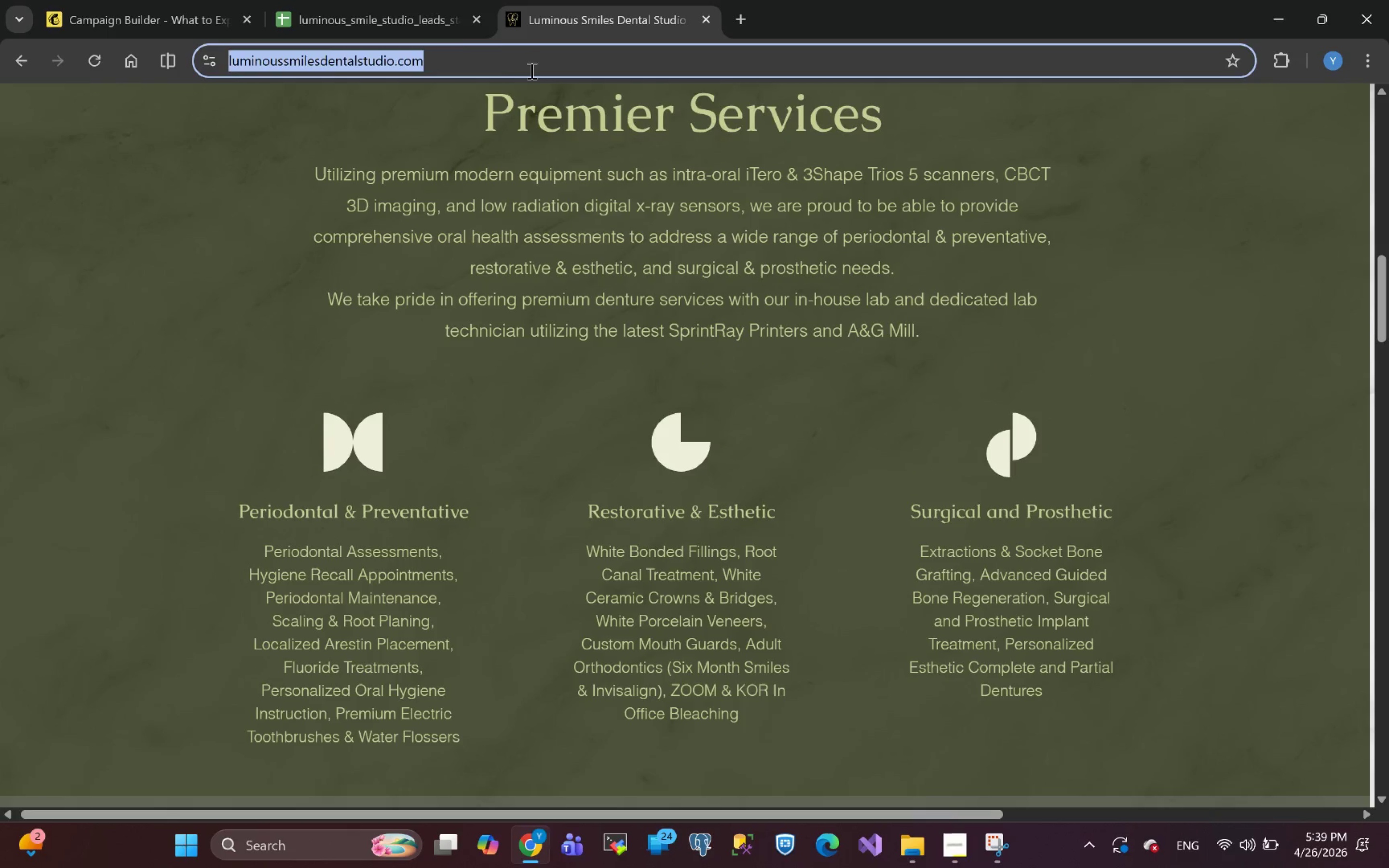 
left_click([534, 70])
 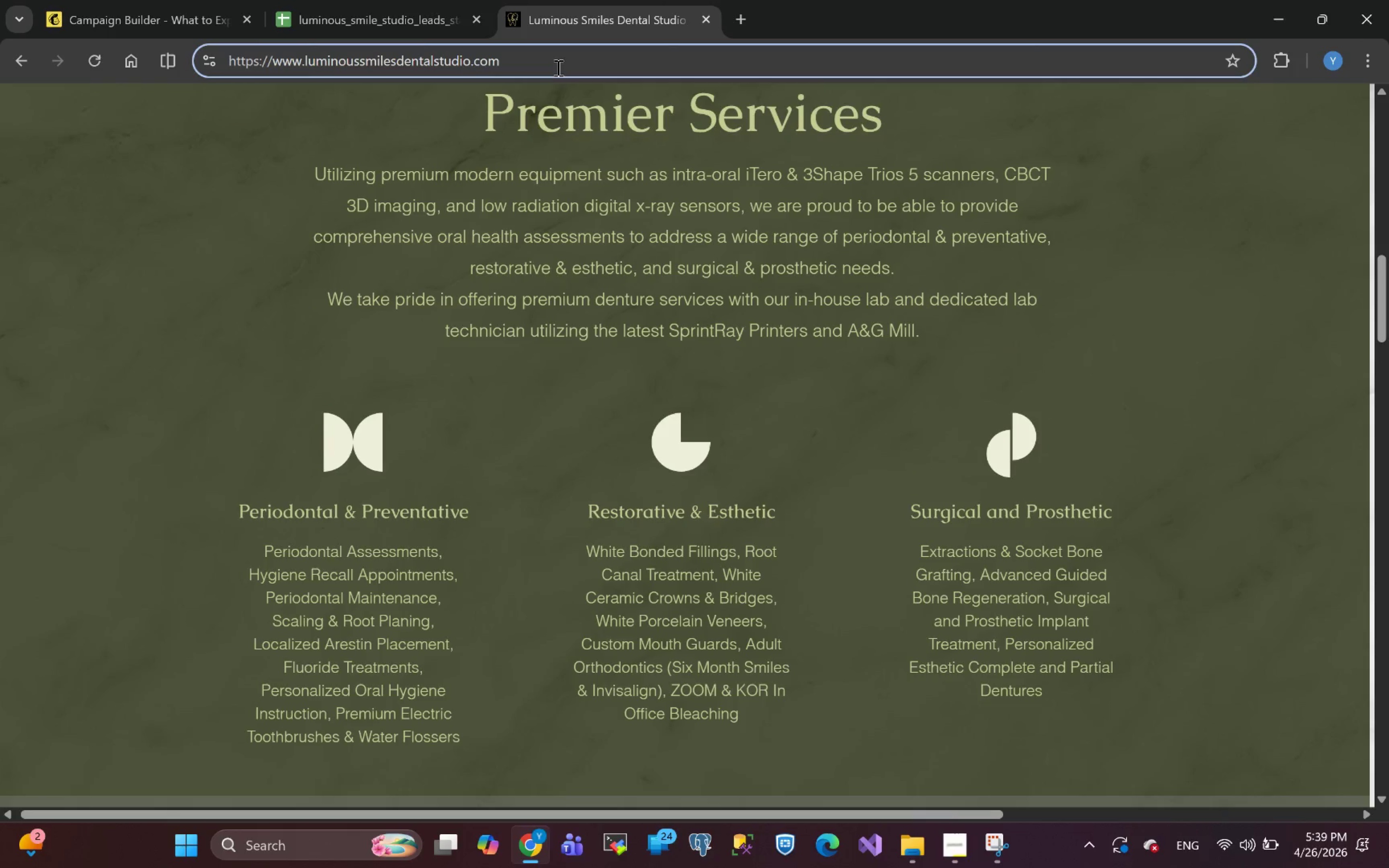 
left_click_drag(start_coordinate=[557, 68], to_coordinate=[0, 109])
 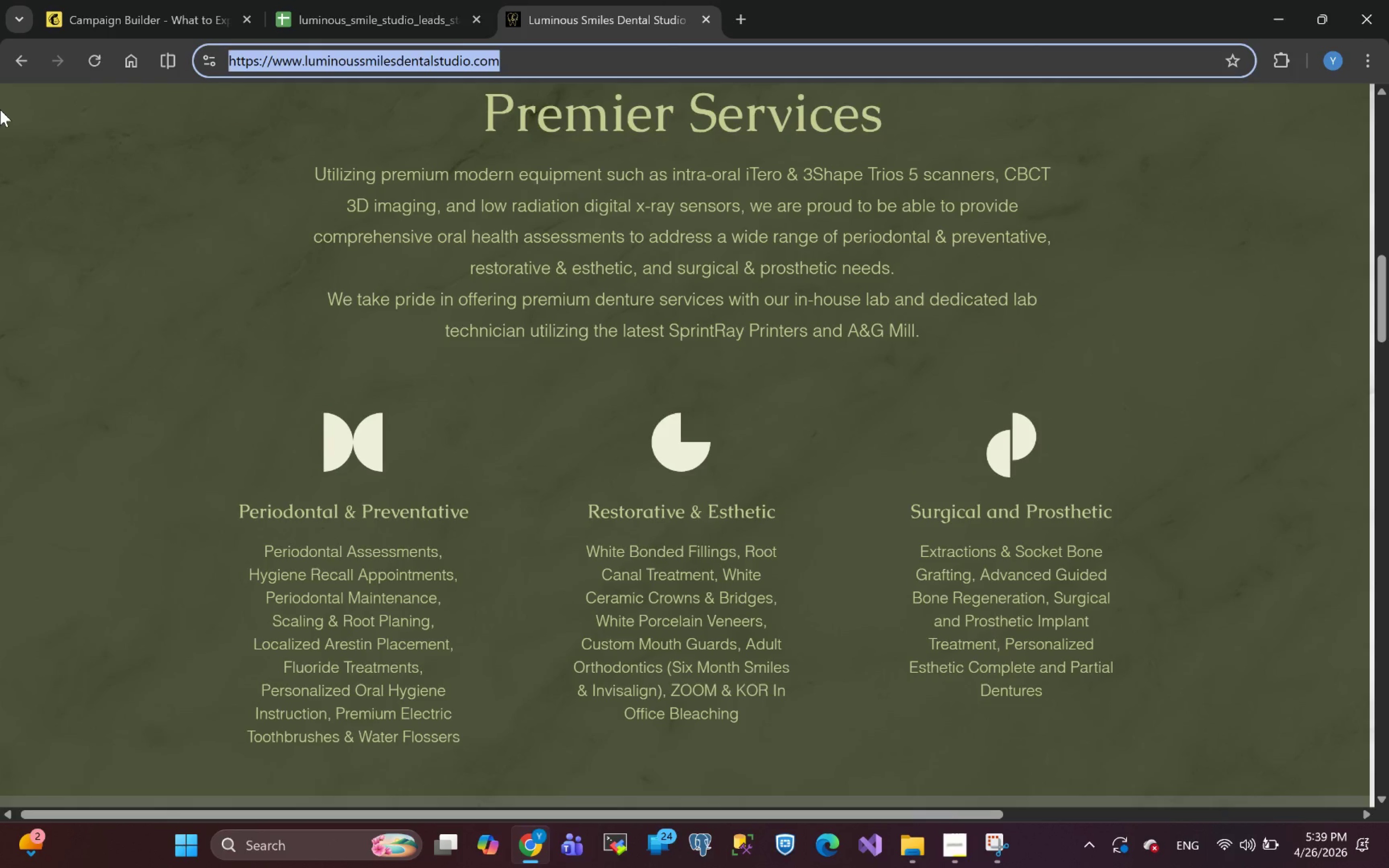 
key(Control+C)
 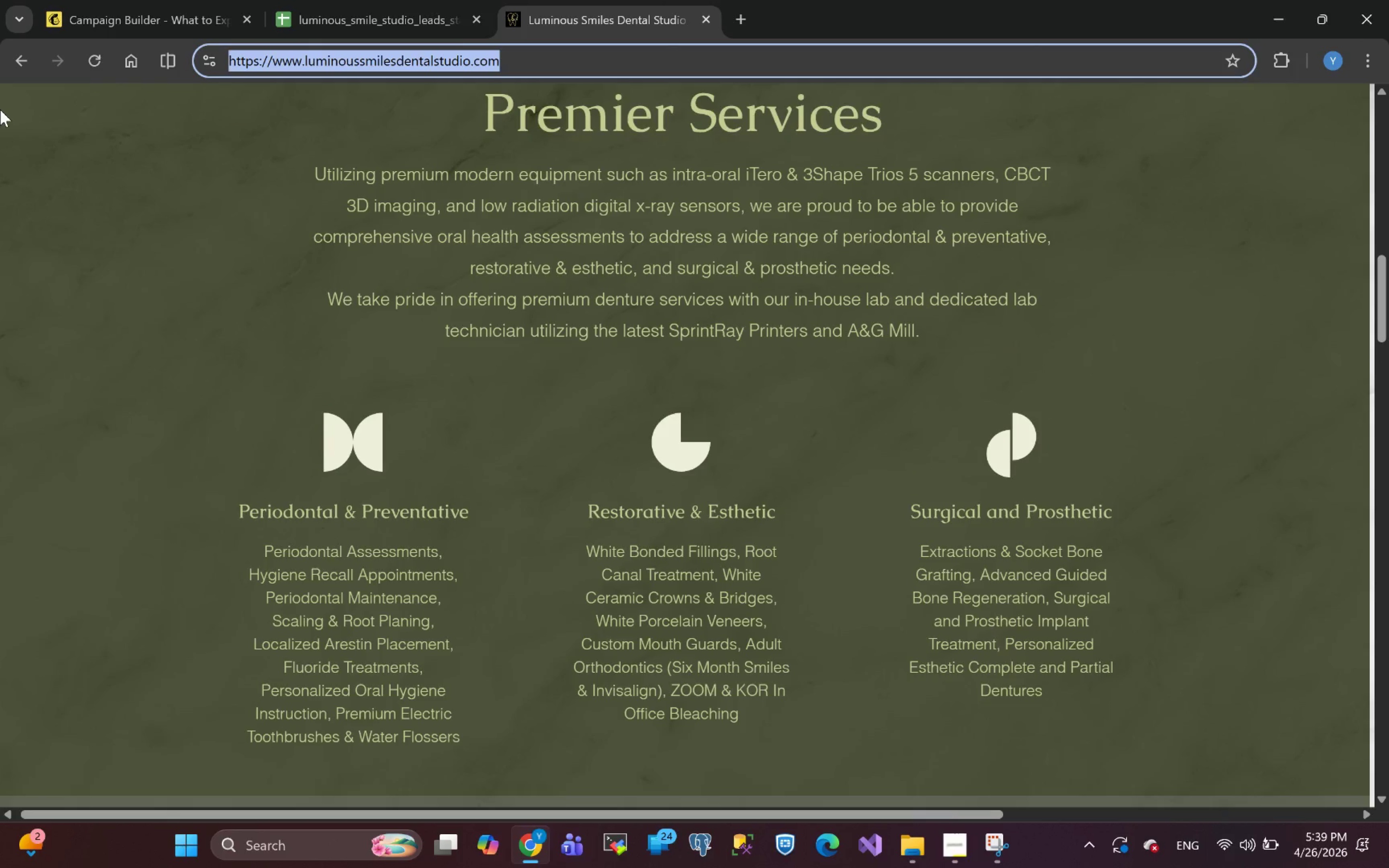 
key(Control+C)
 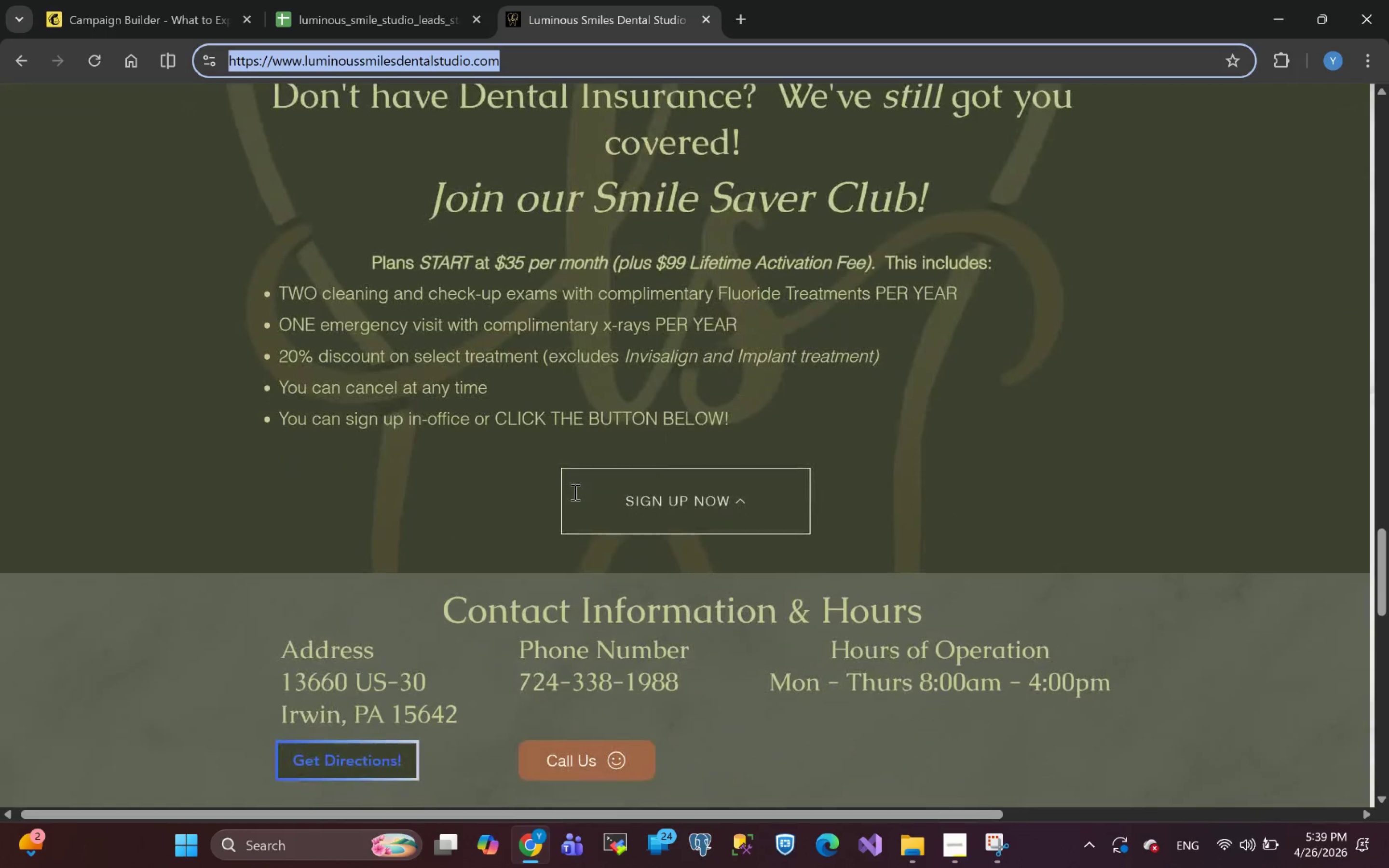 
wait(10.42)
 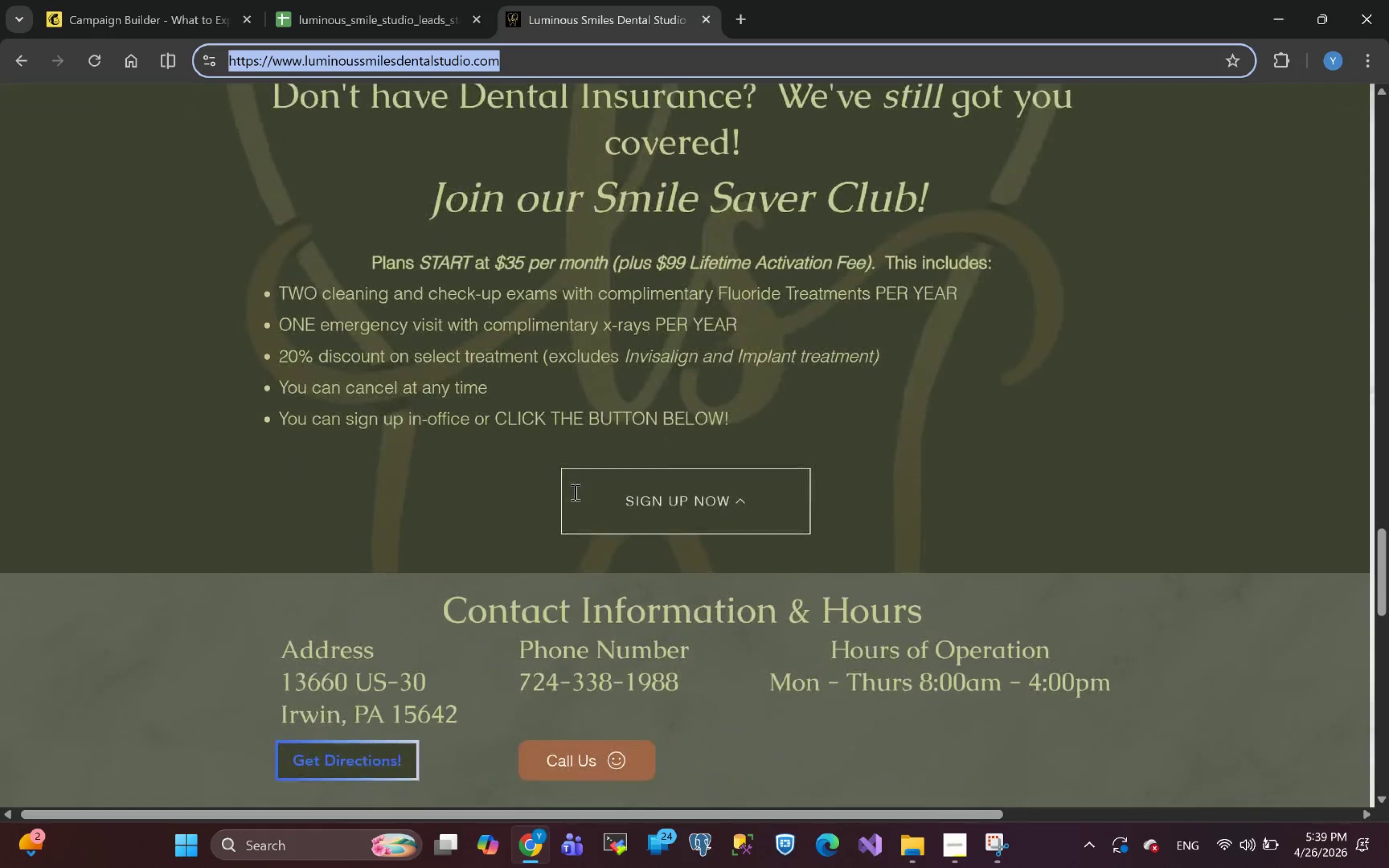 
left_click([581, 603])
 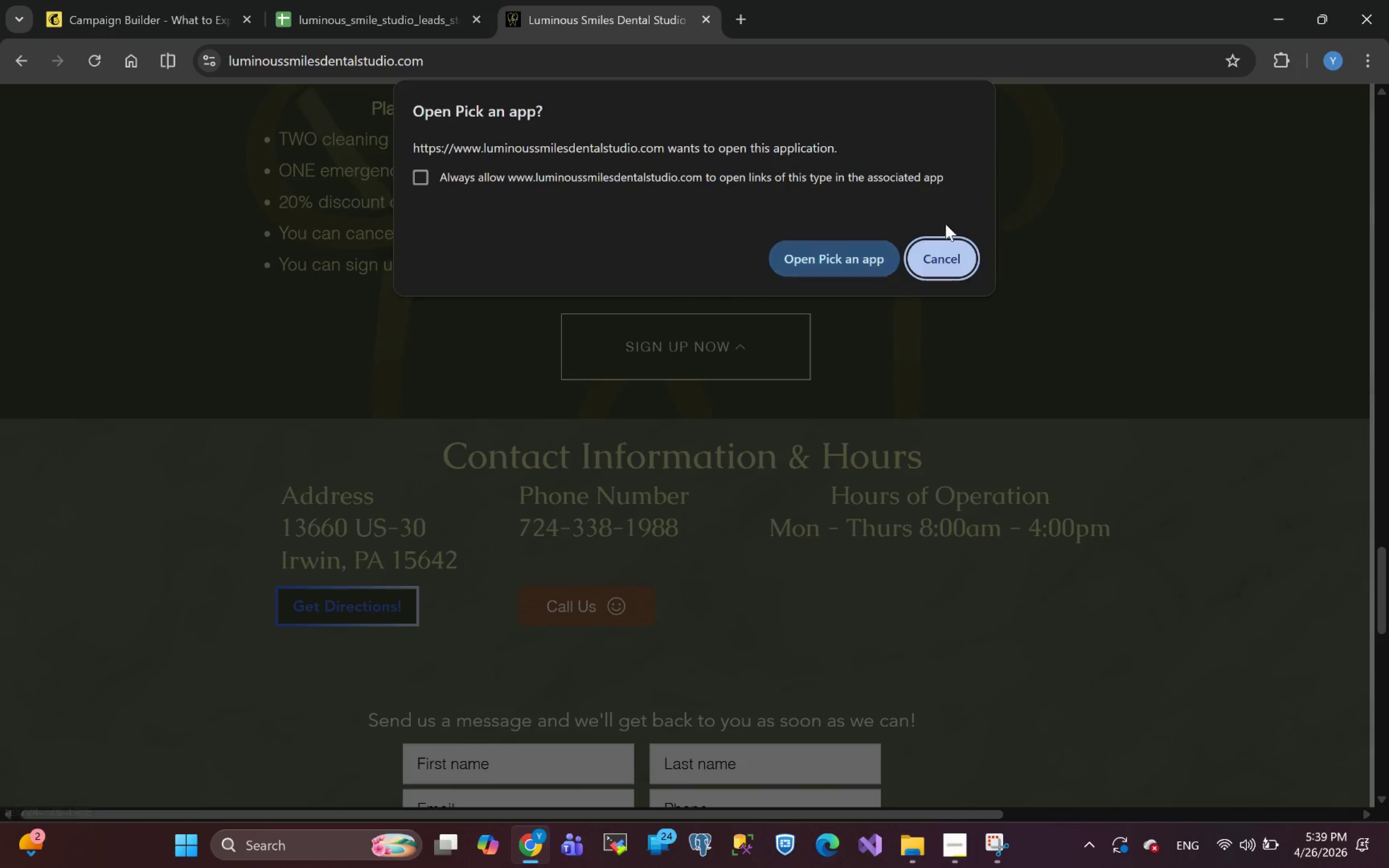 
left_click([949, 268])
 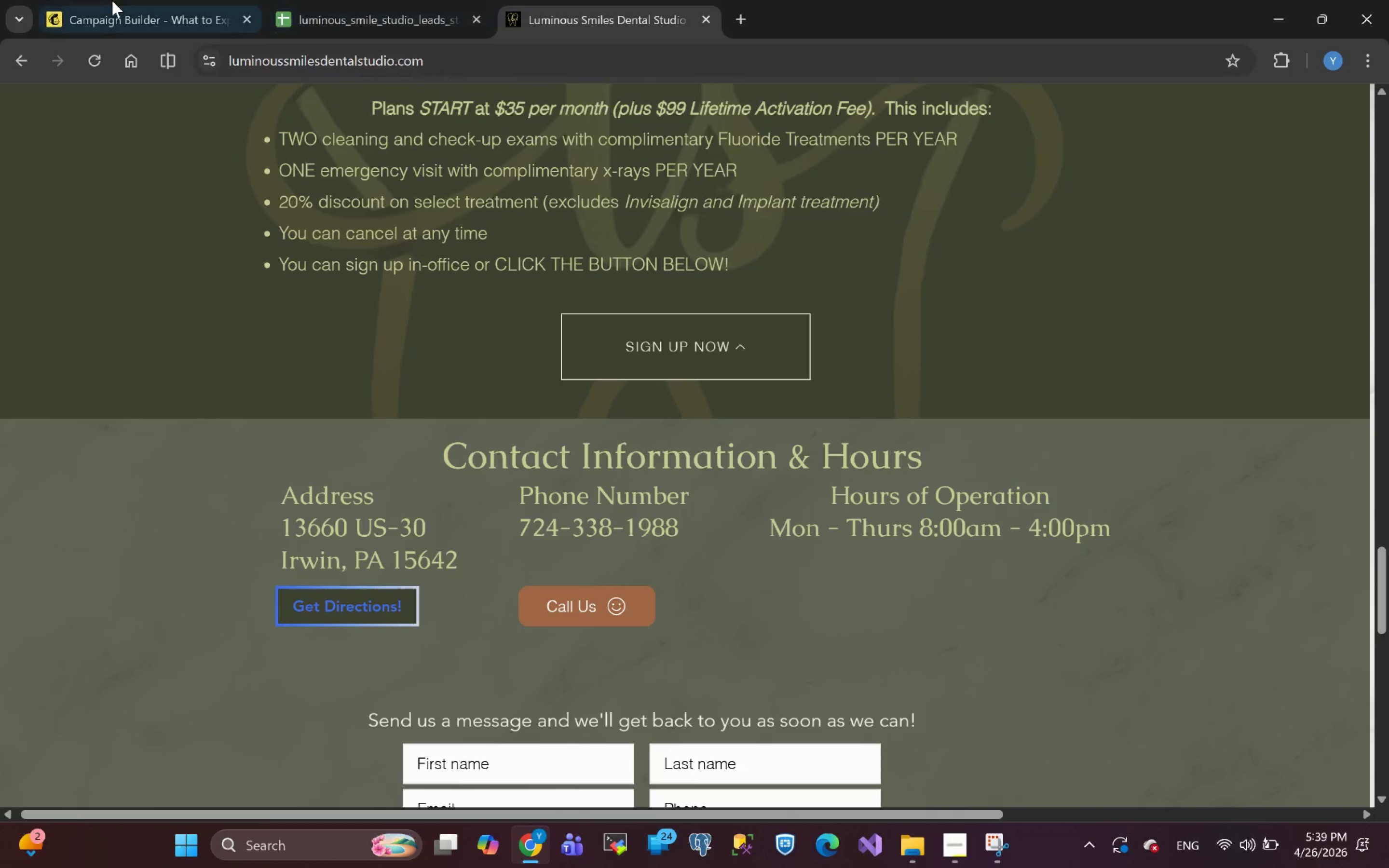 
left_click([112, 1])
 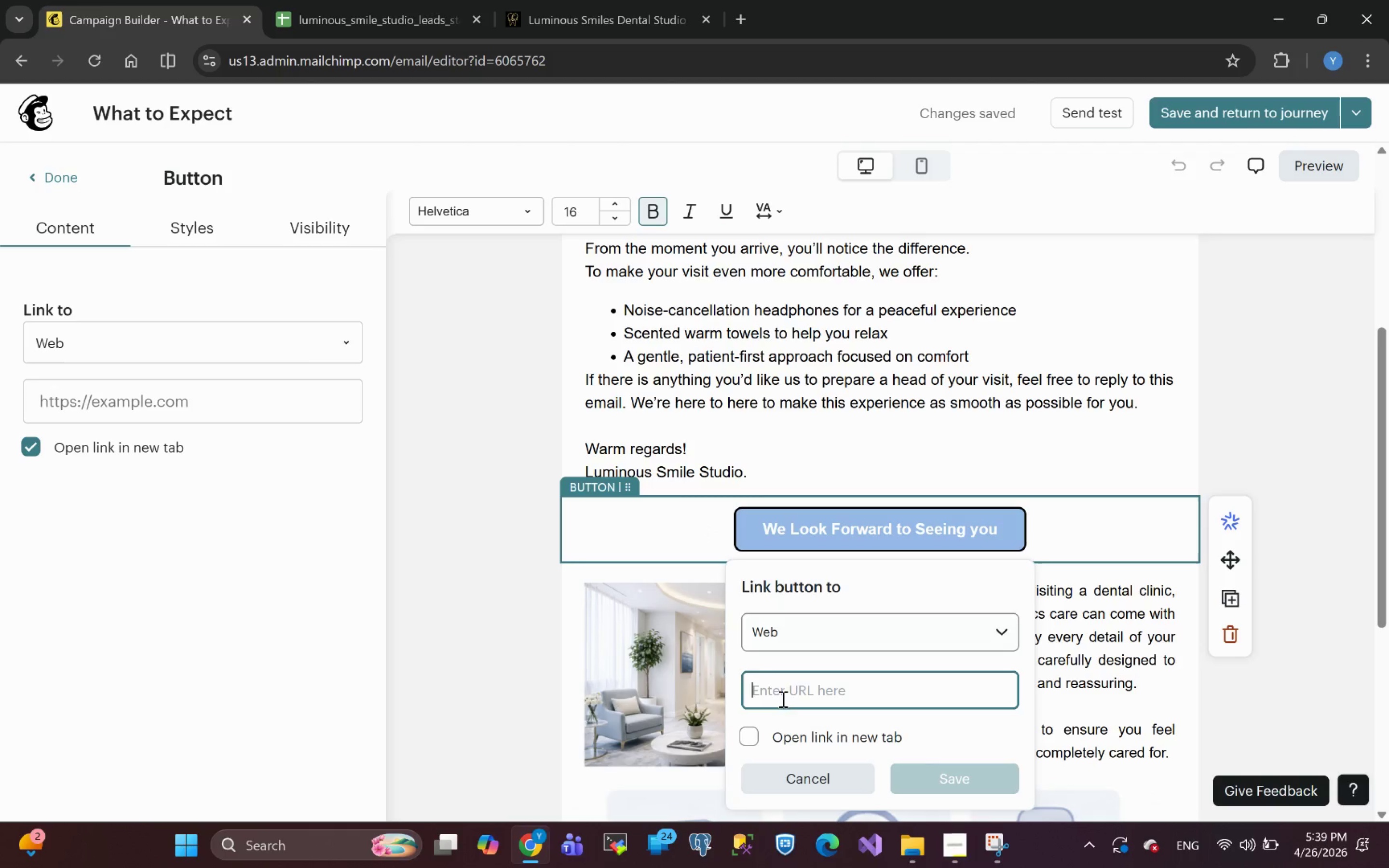 
key(Control+V)
 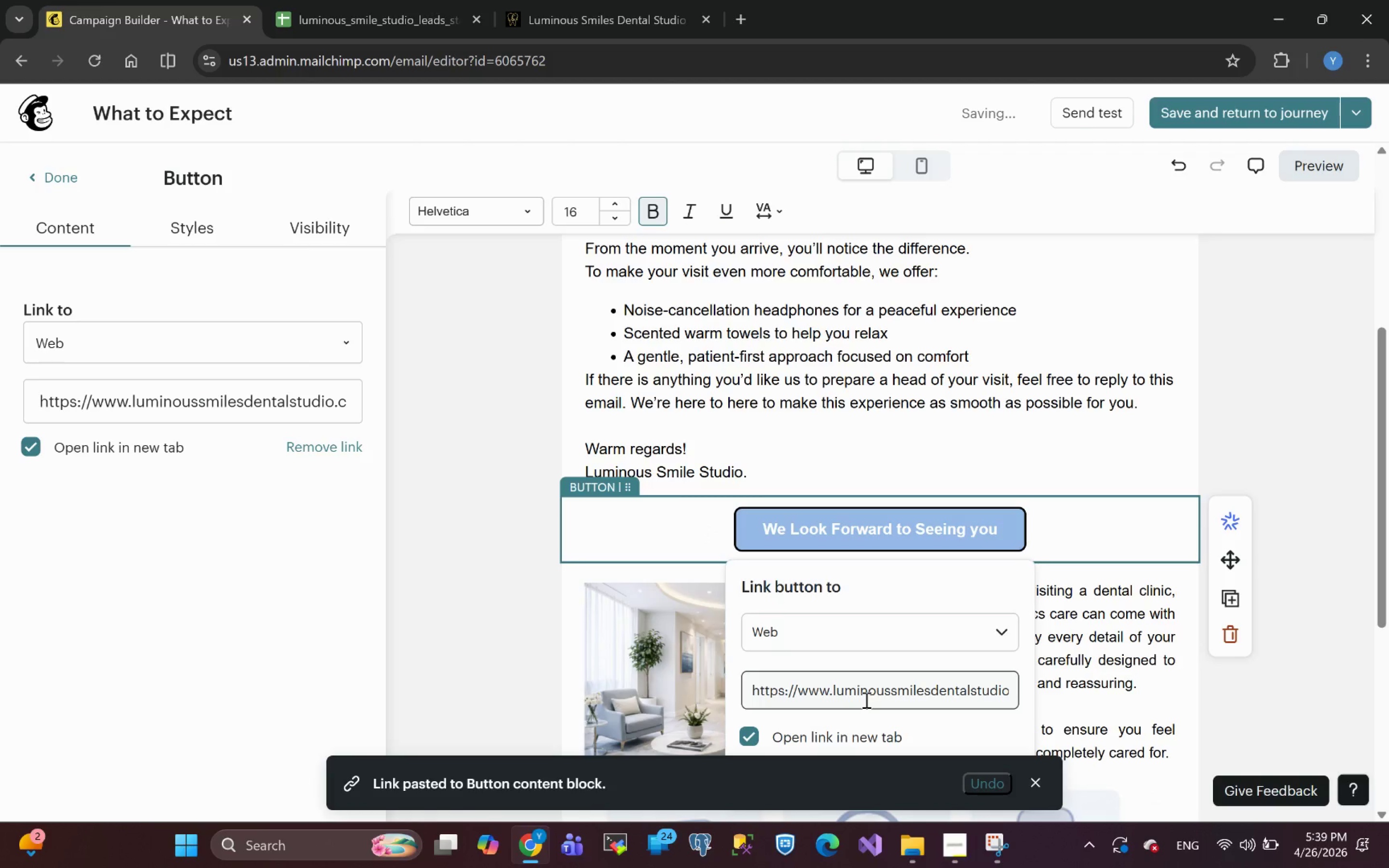 
hold_key(key=ArrowRight, duration=1.0)
 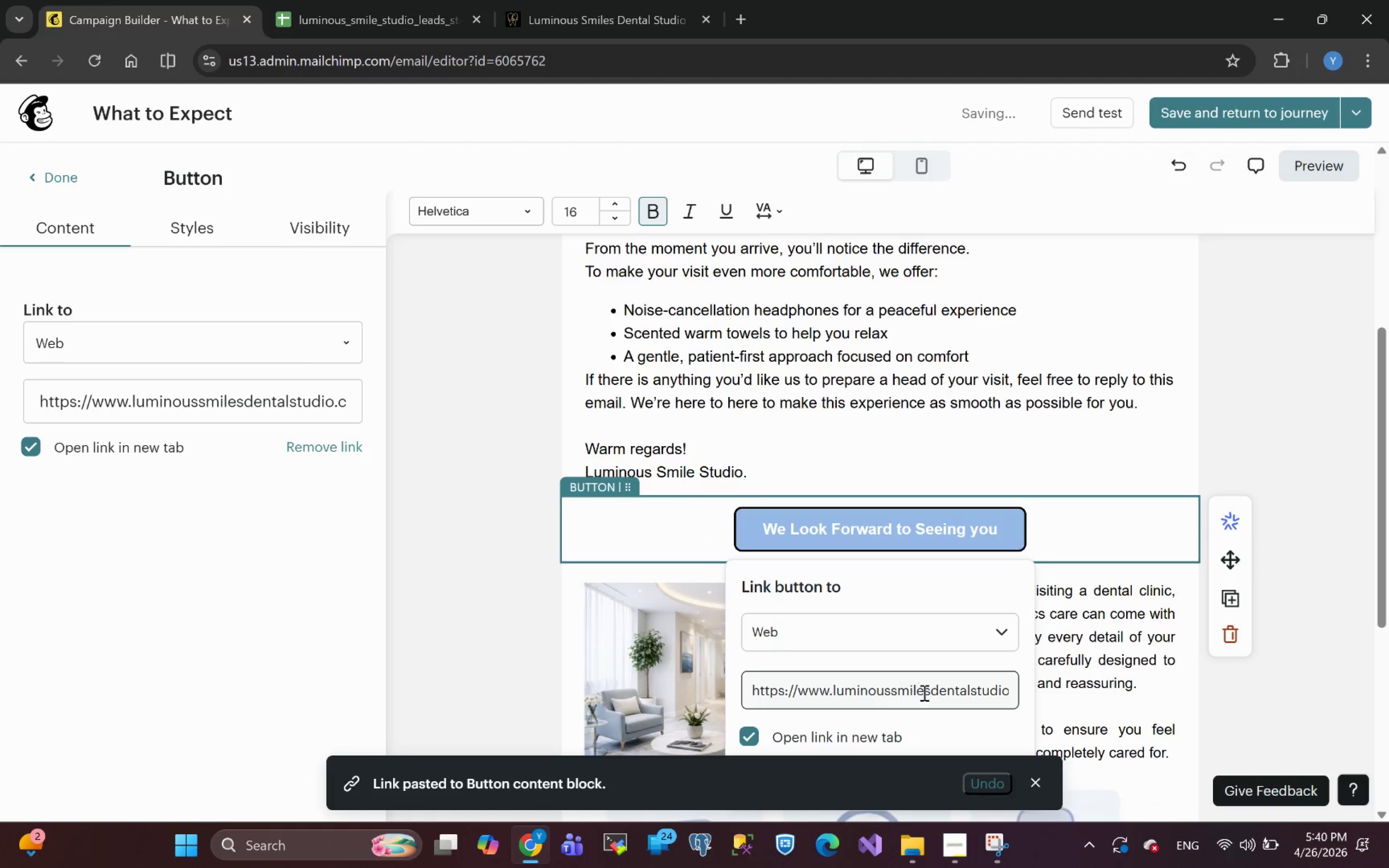 
left_click([924, 694])
 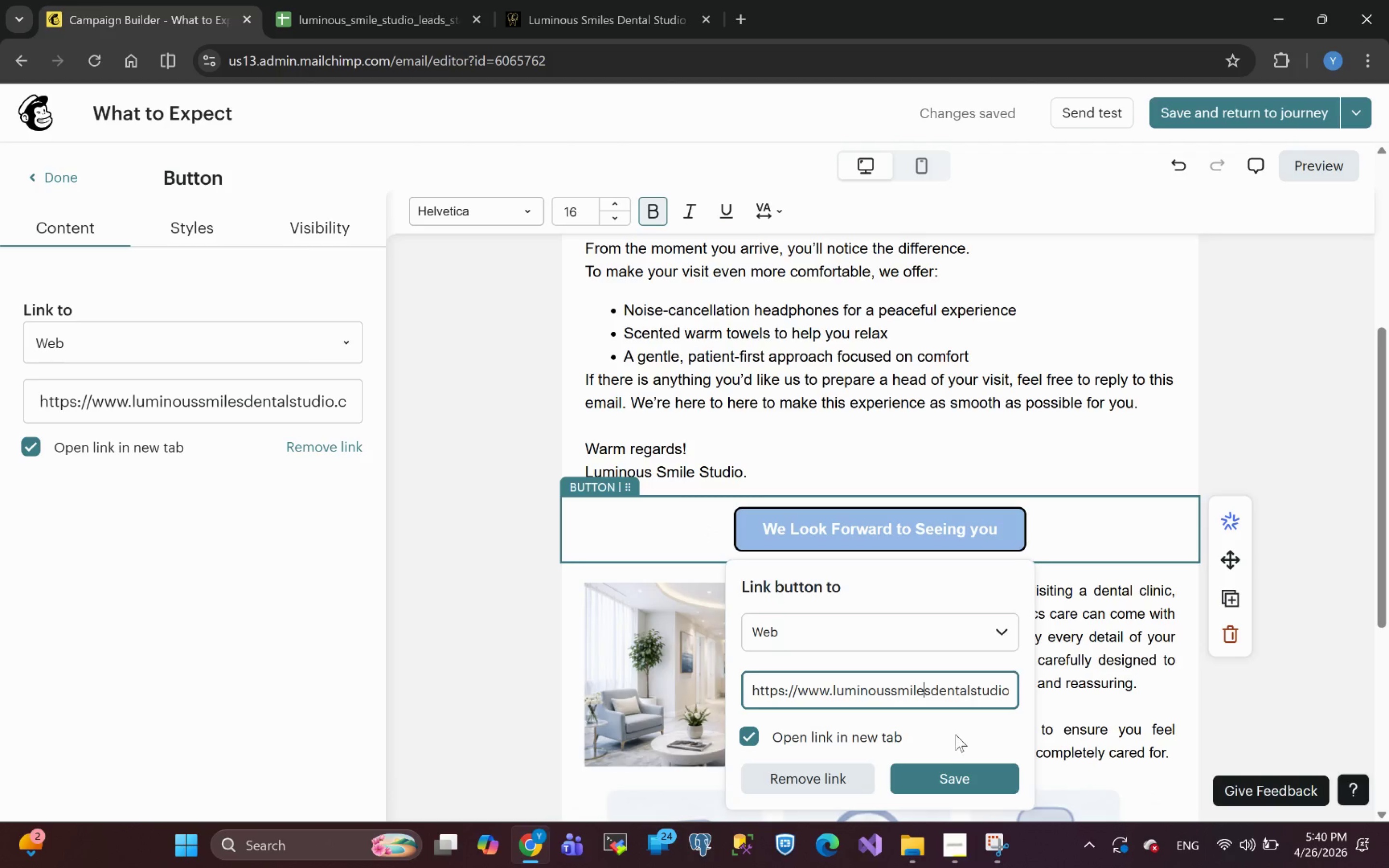 
left_click([940, 778])
 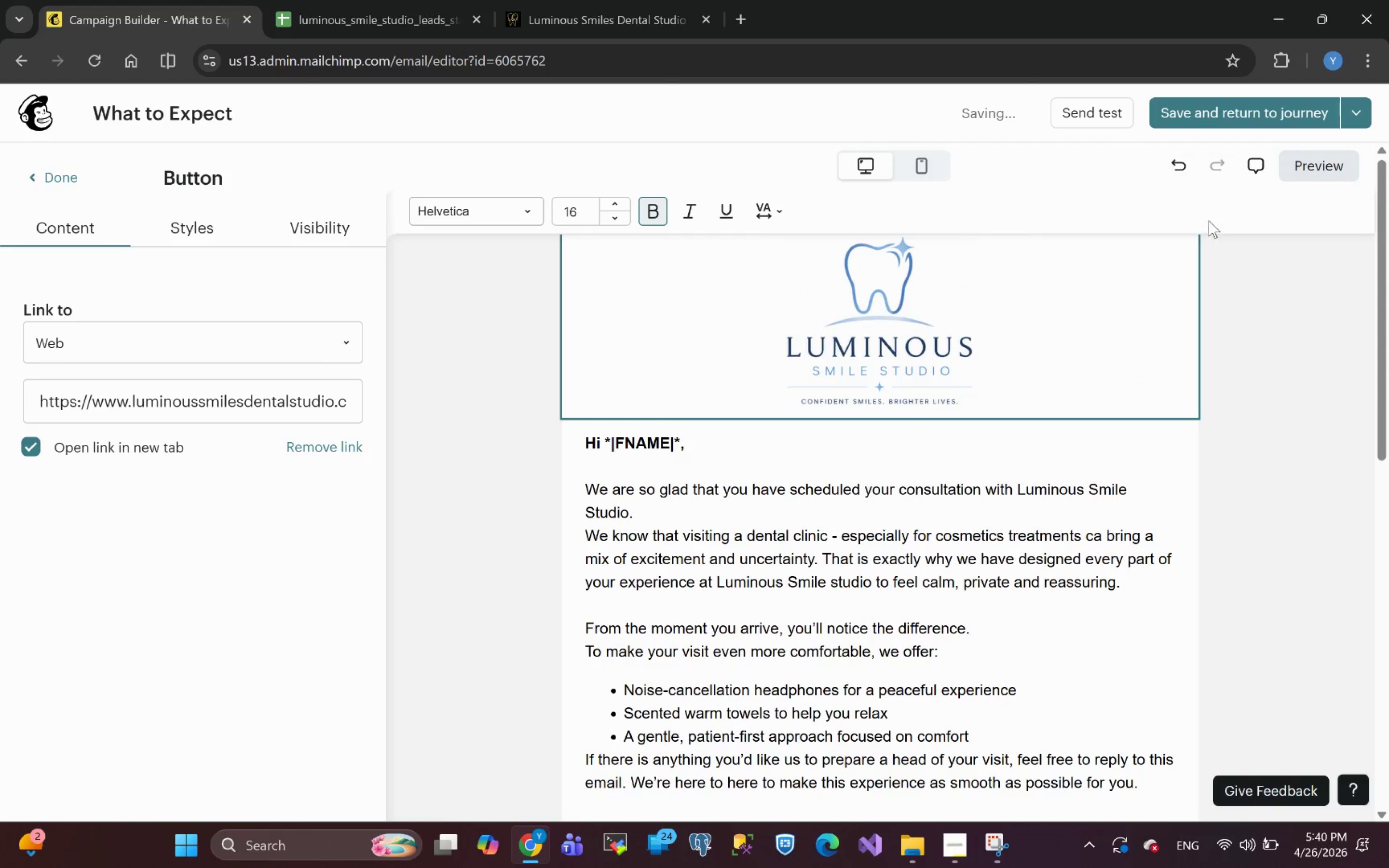 
left_click([1210, 115])
 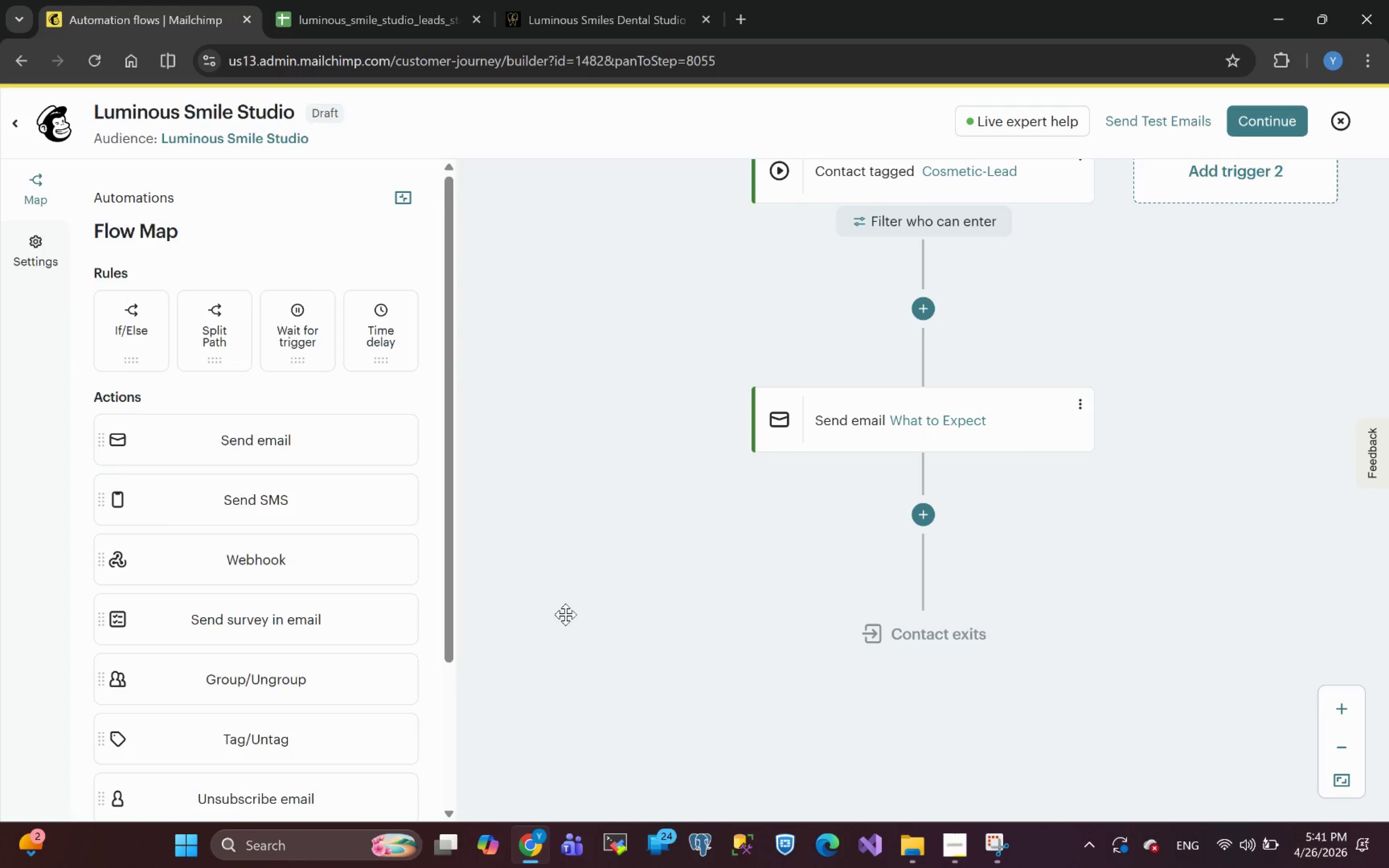 
wait(106.88)
 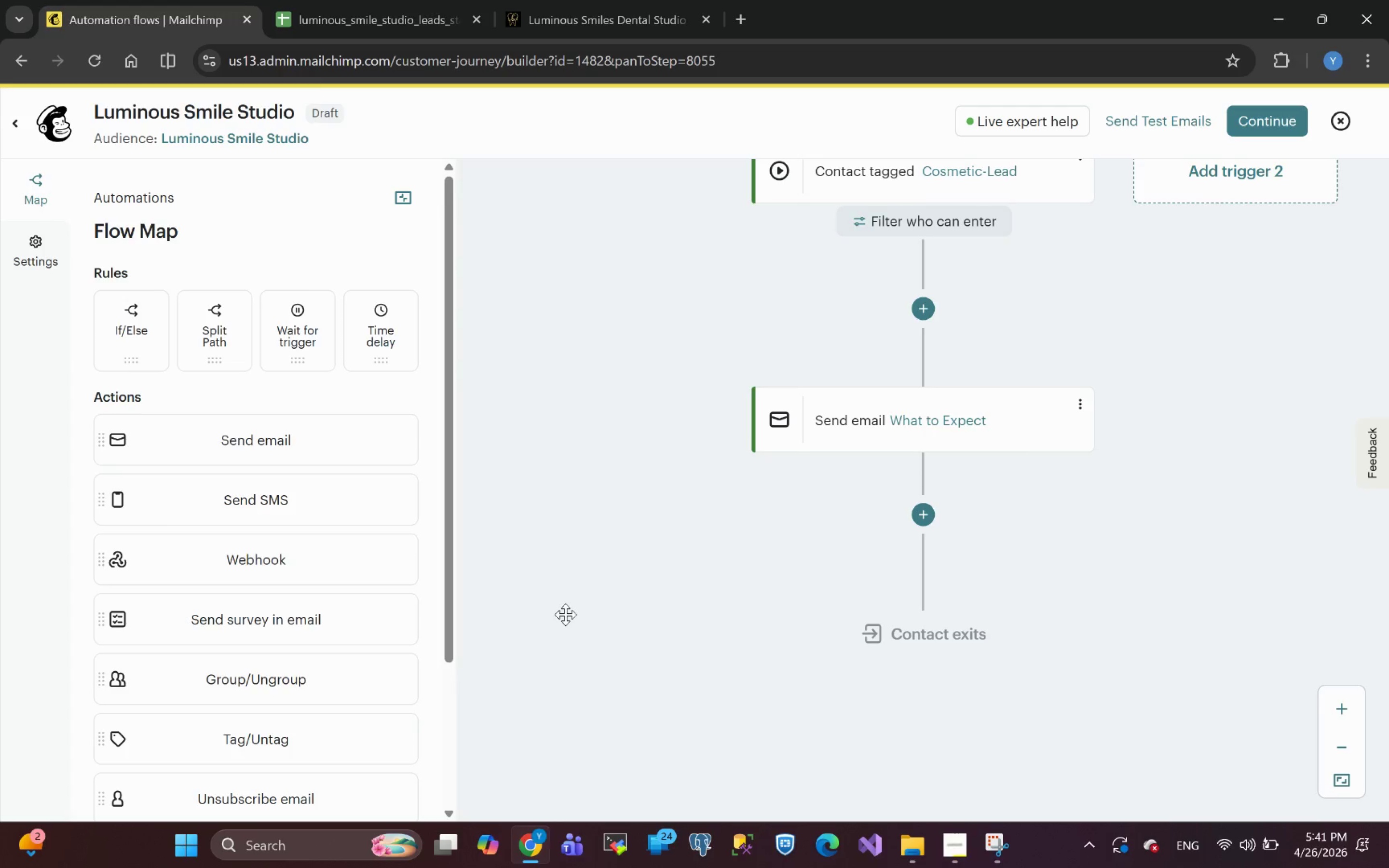 
left_click_drag(start_coordinate=[225, 447], to_coordinate=[956, 518])
 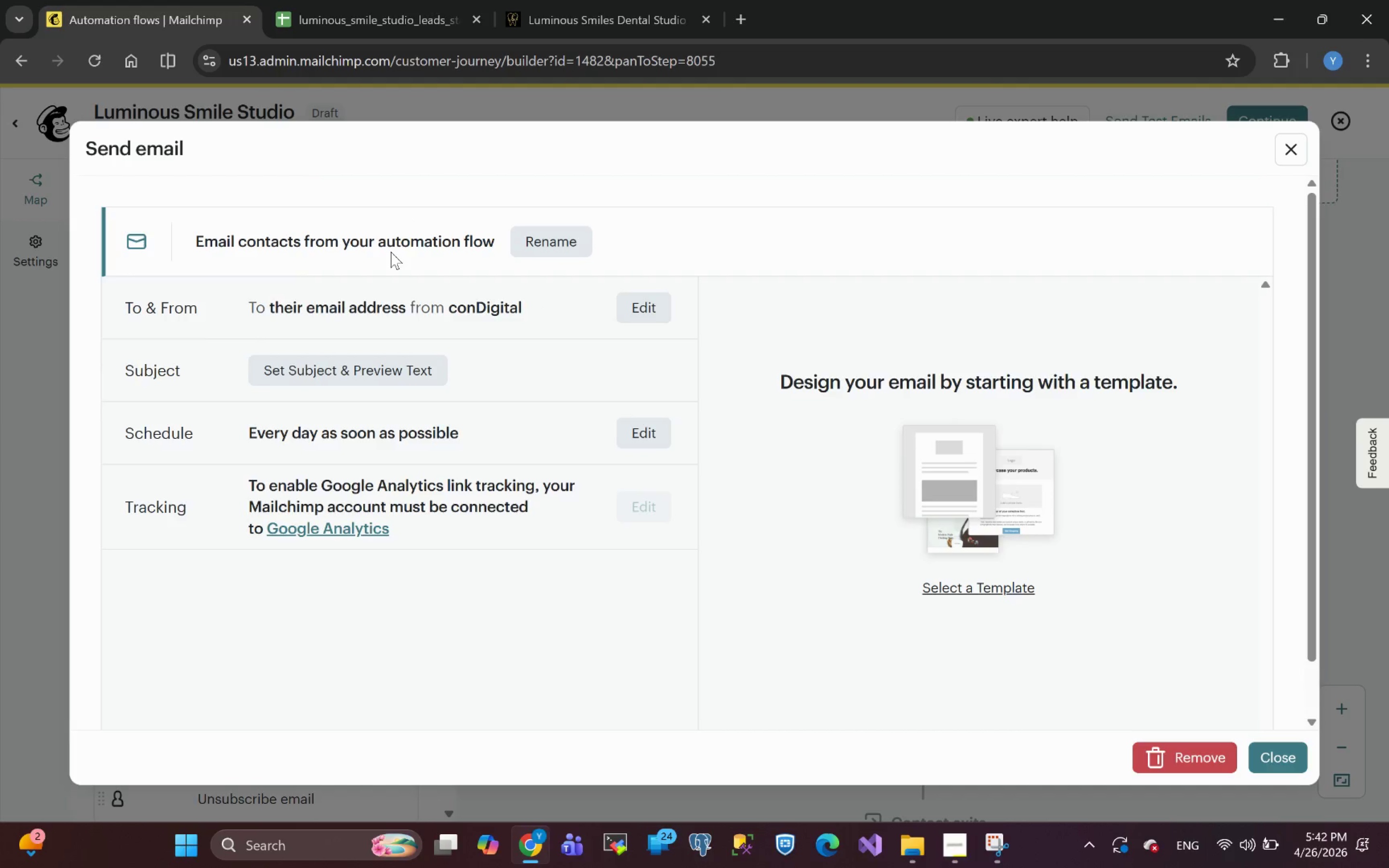 
wait(23.19)
 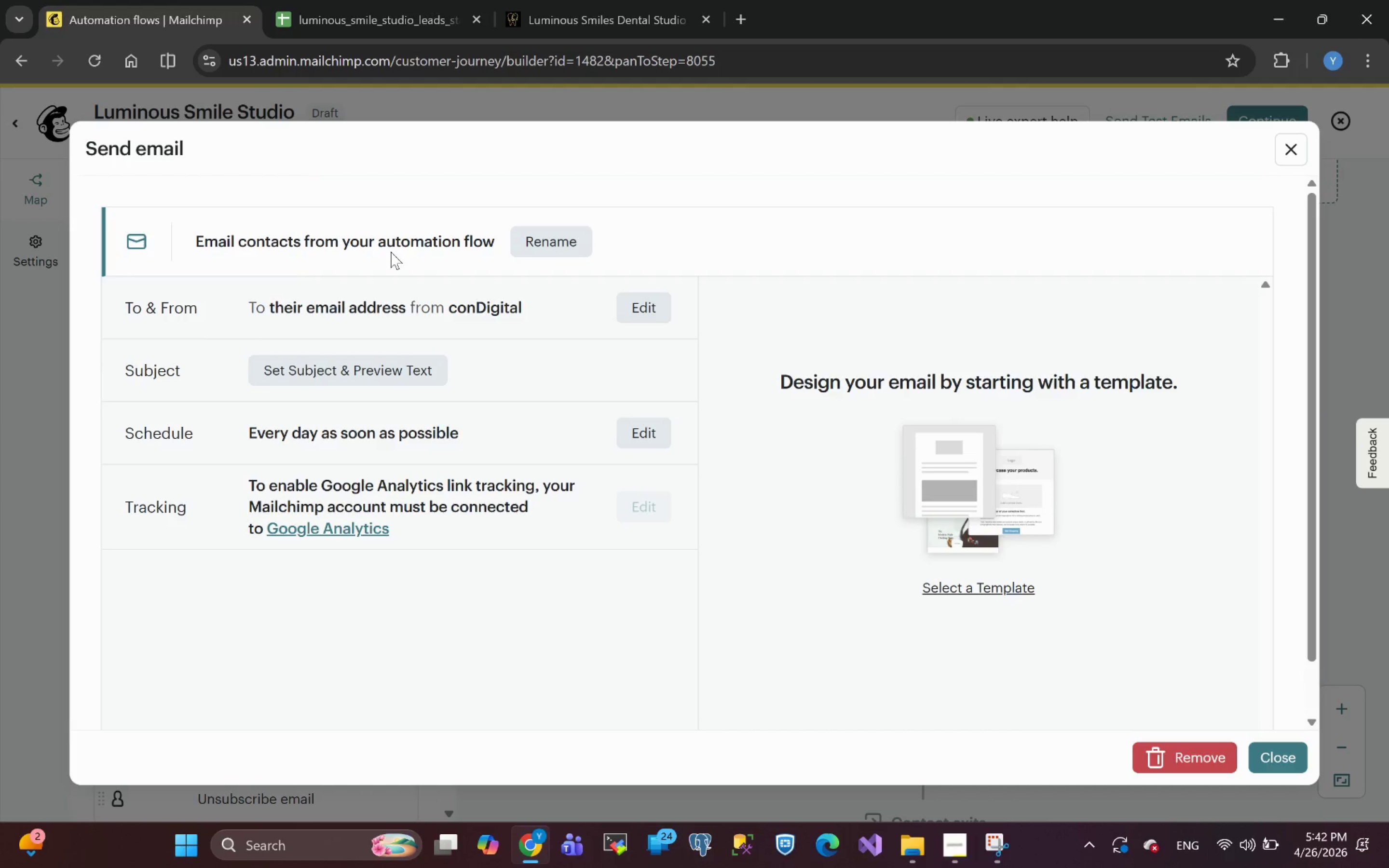 
left_click([563, 243])
 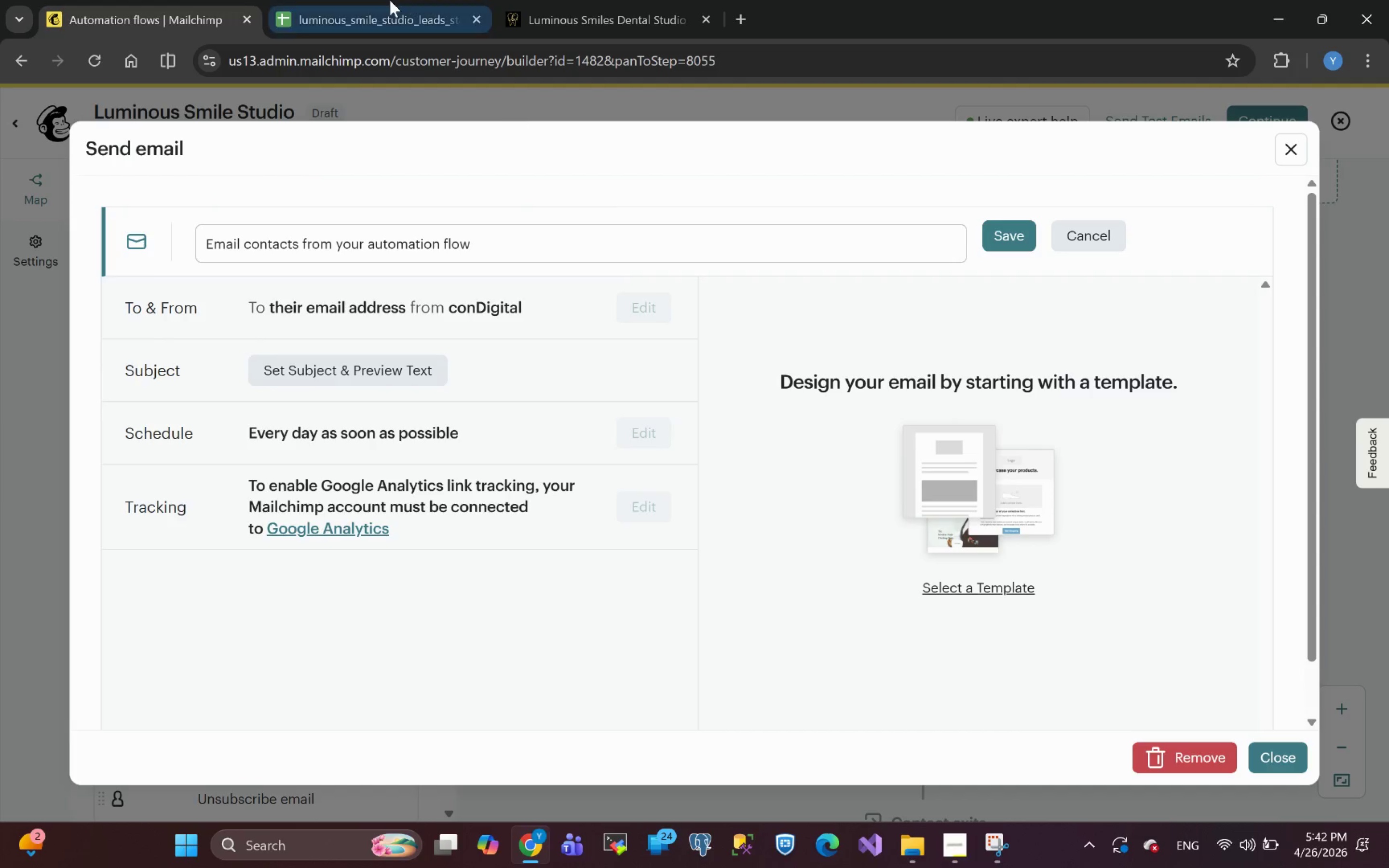 
left_click([598, 21])
 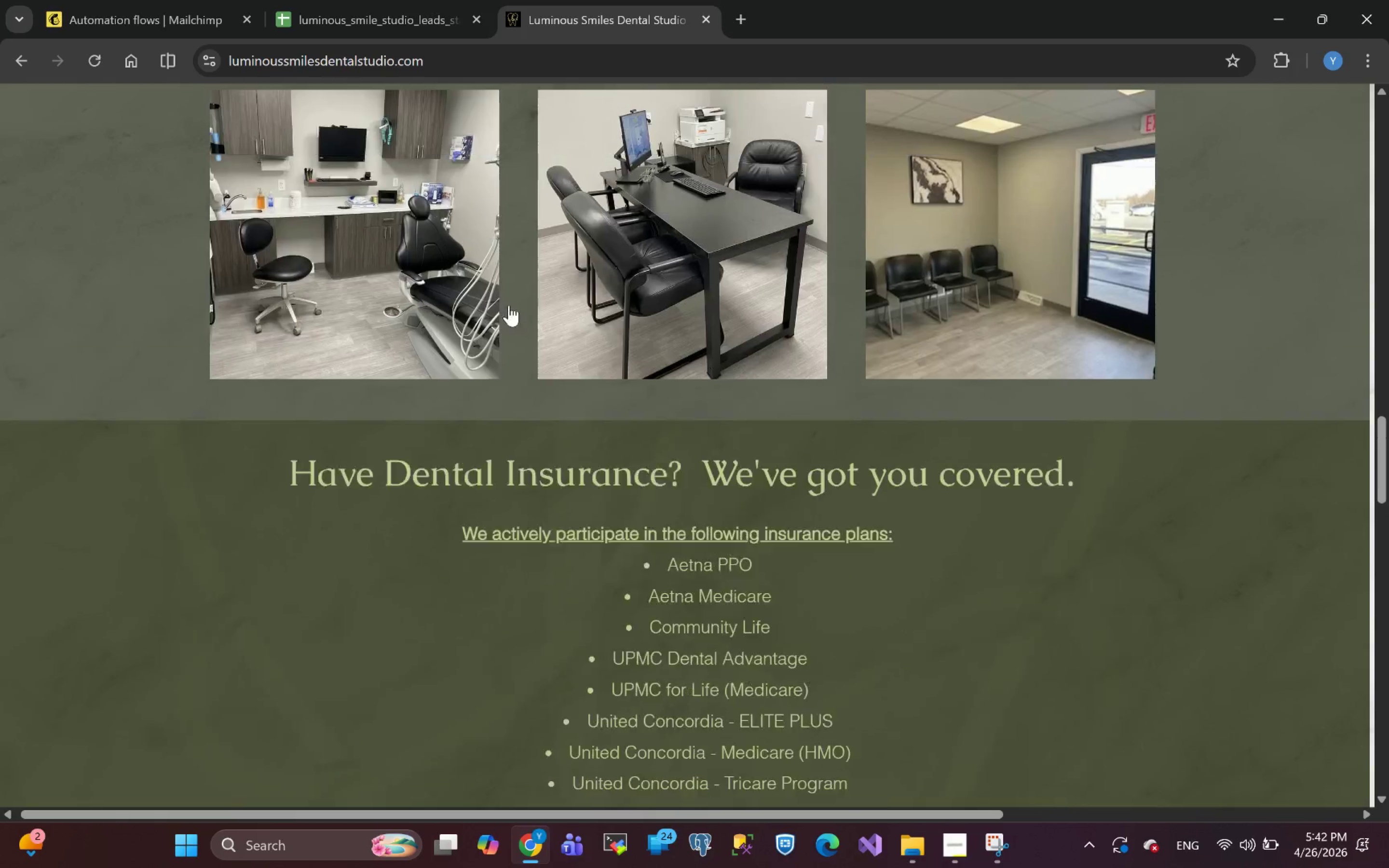 
left_click([342, 14])
 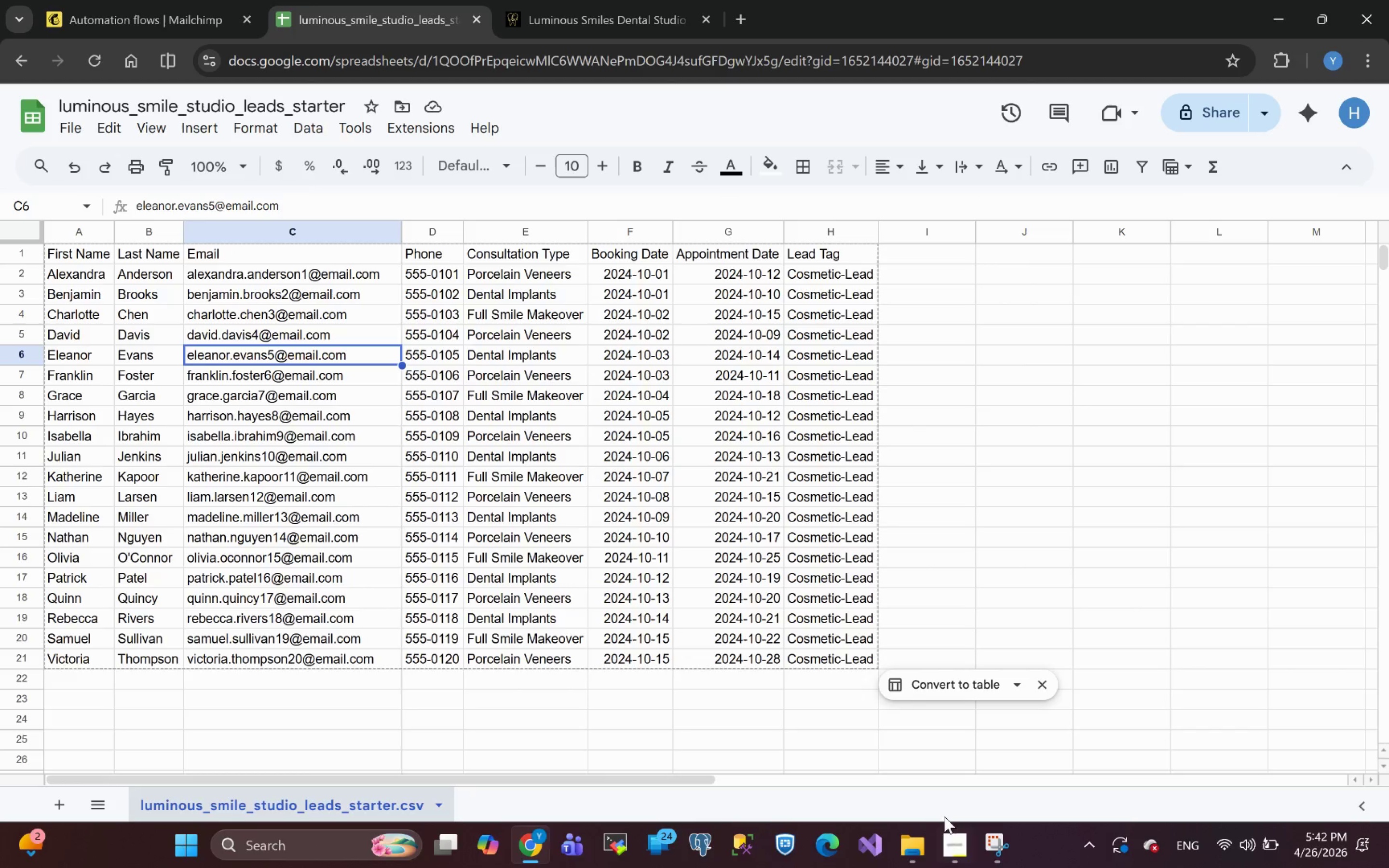 
left_click([951, 846])